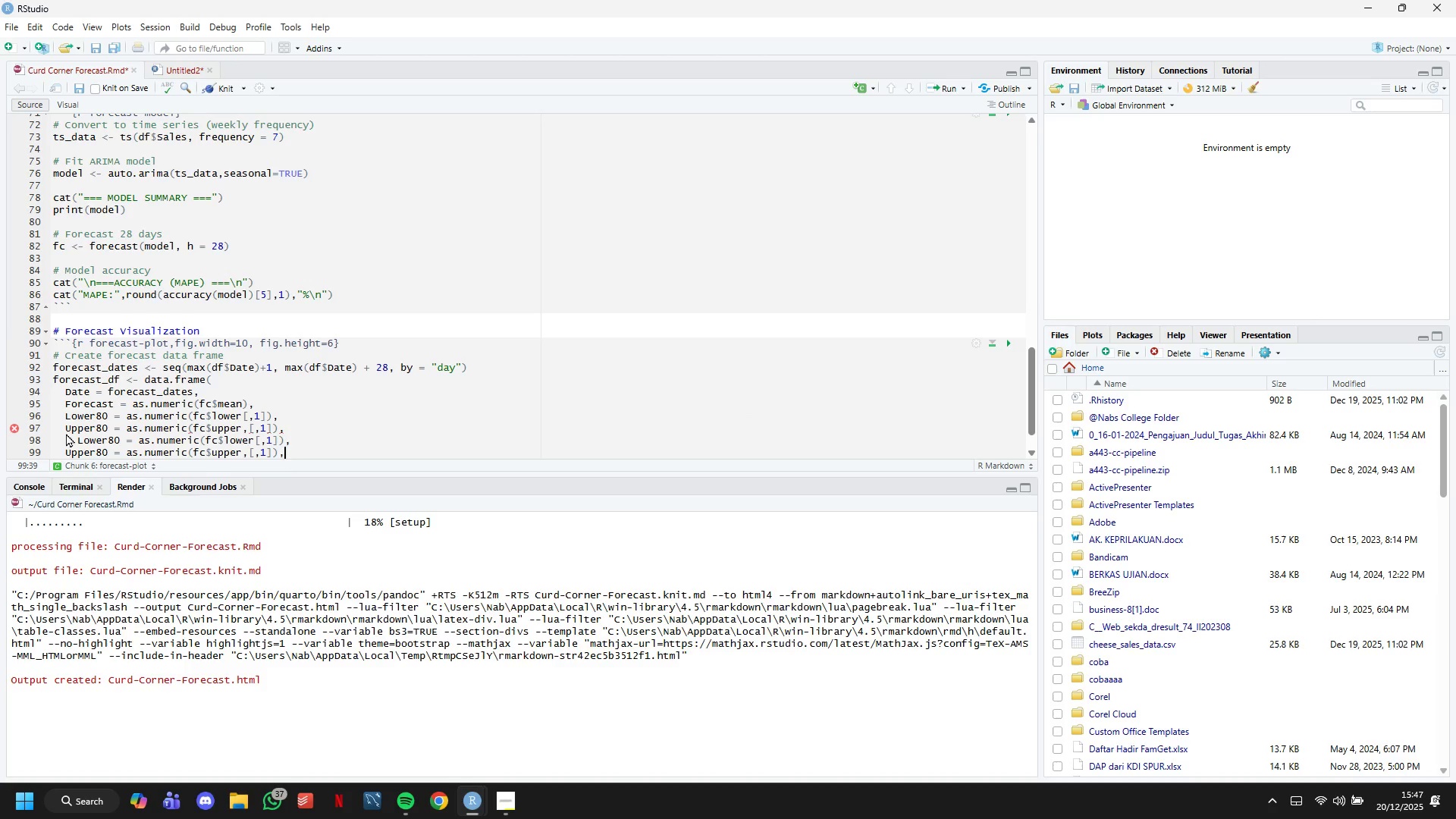 
key(Control+V)
 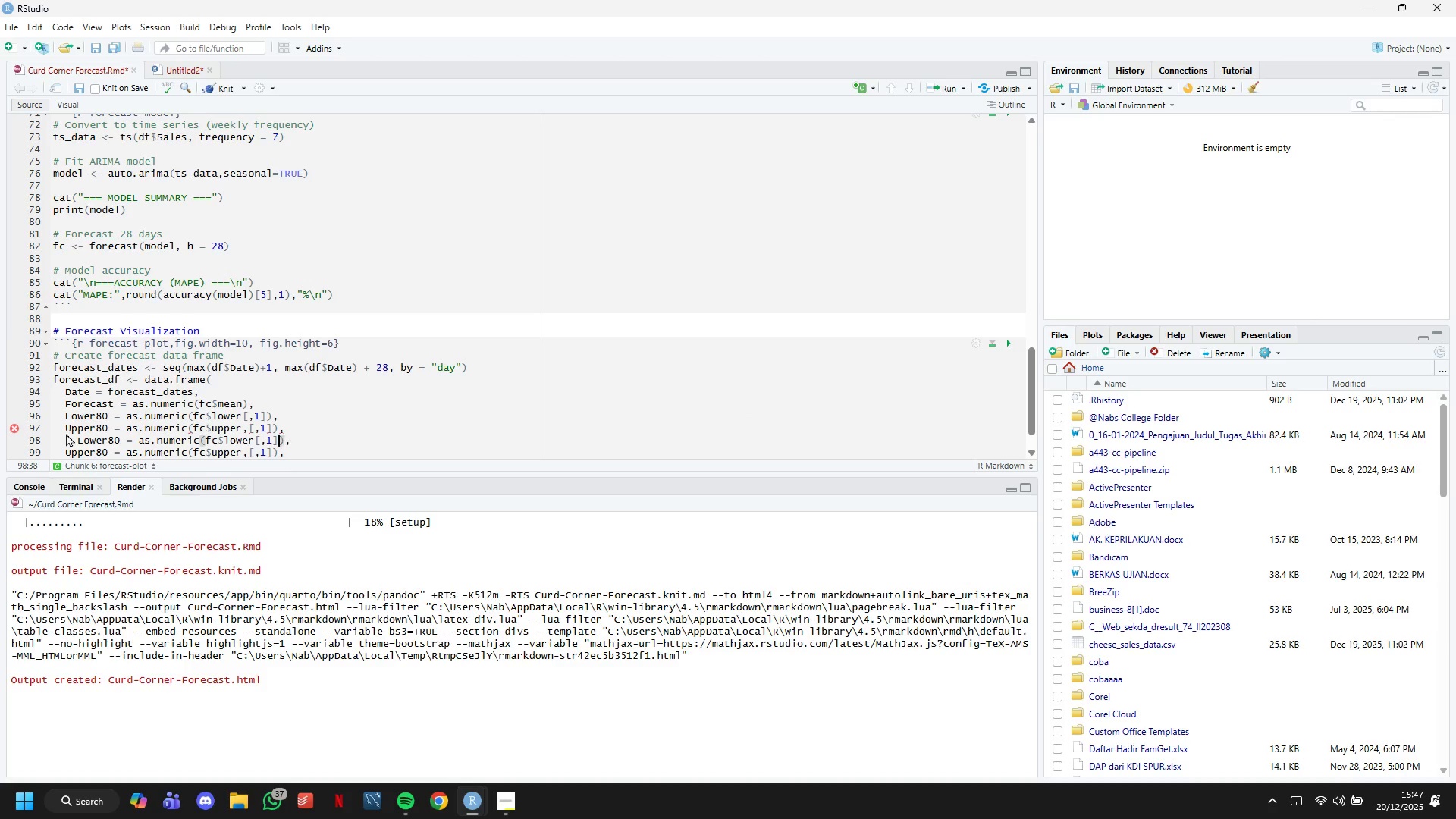 
key(ArrowUp)
 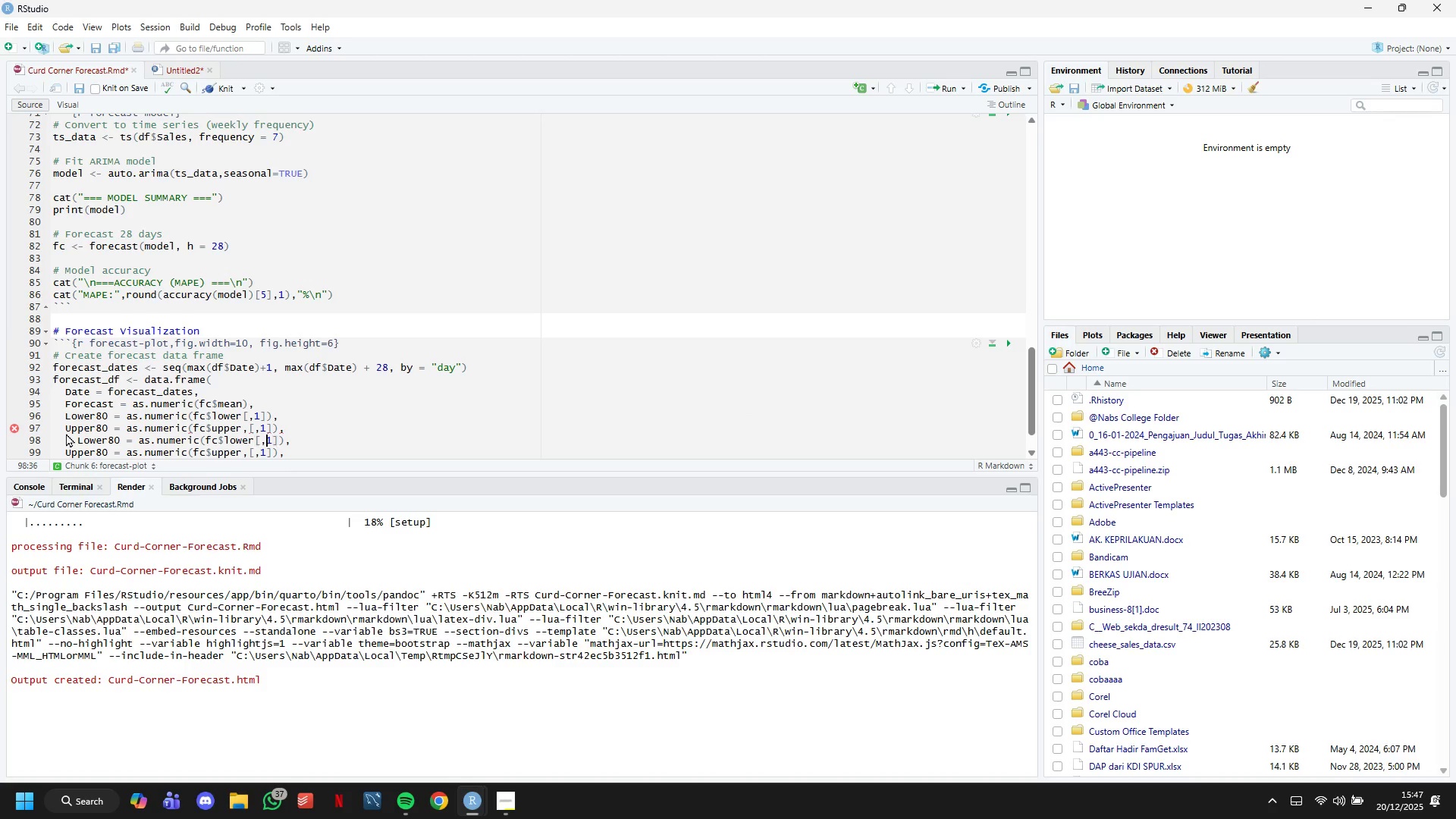 
key(ArrowLeft)
 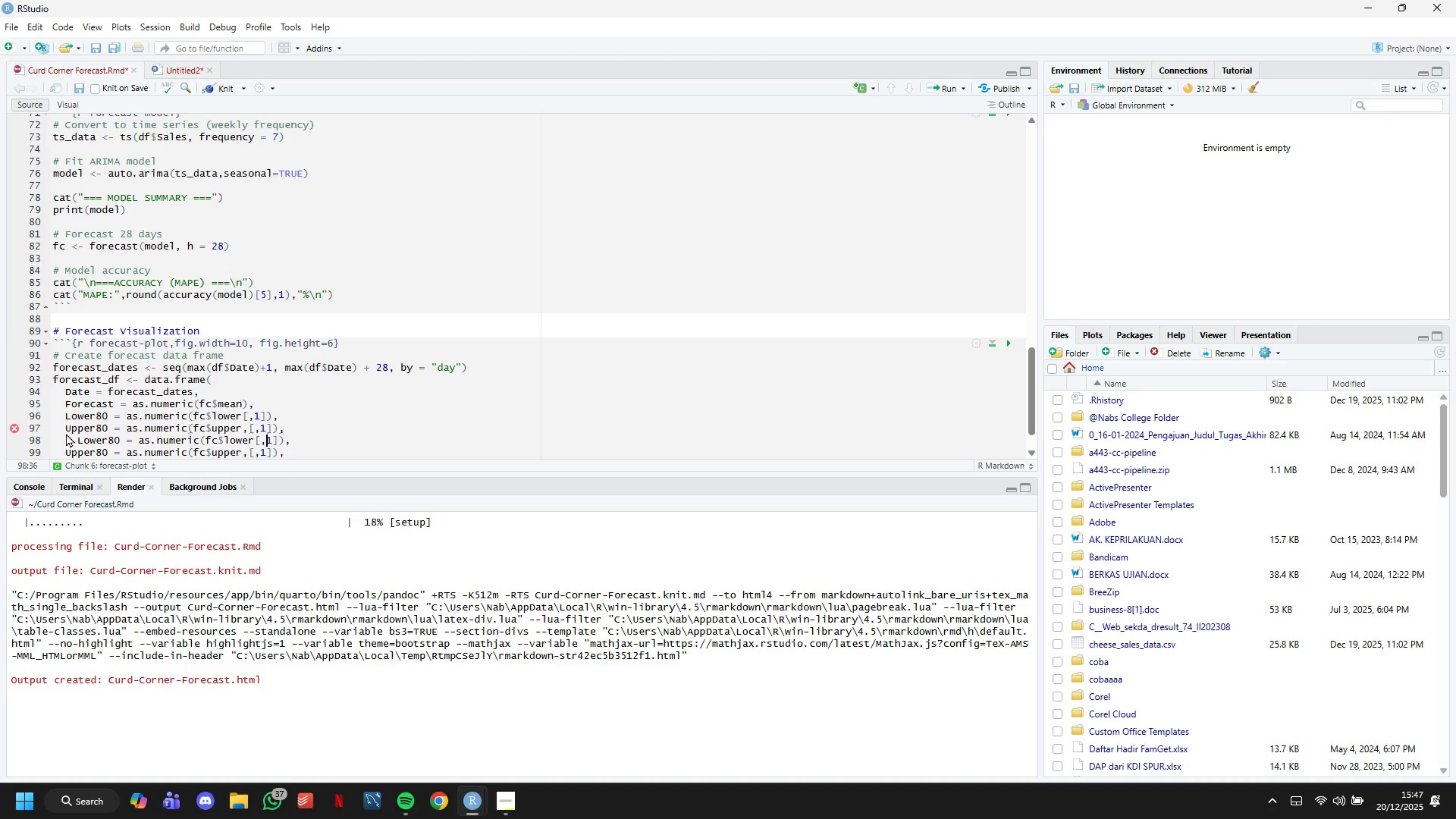 
key(ArrowLeft)
 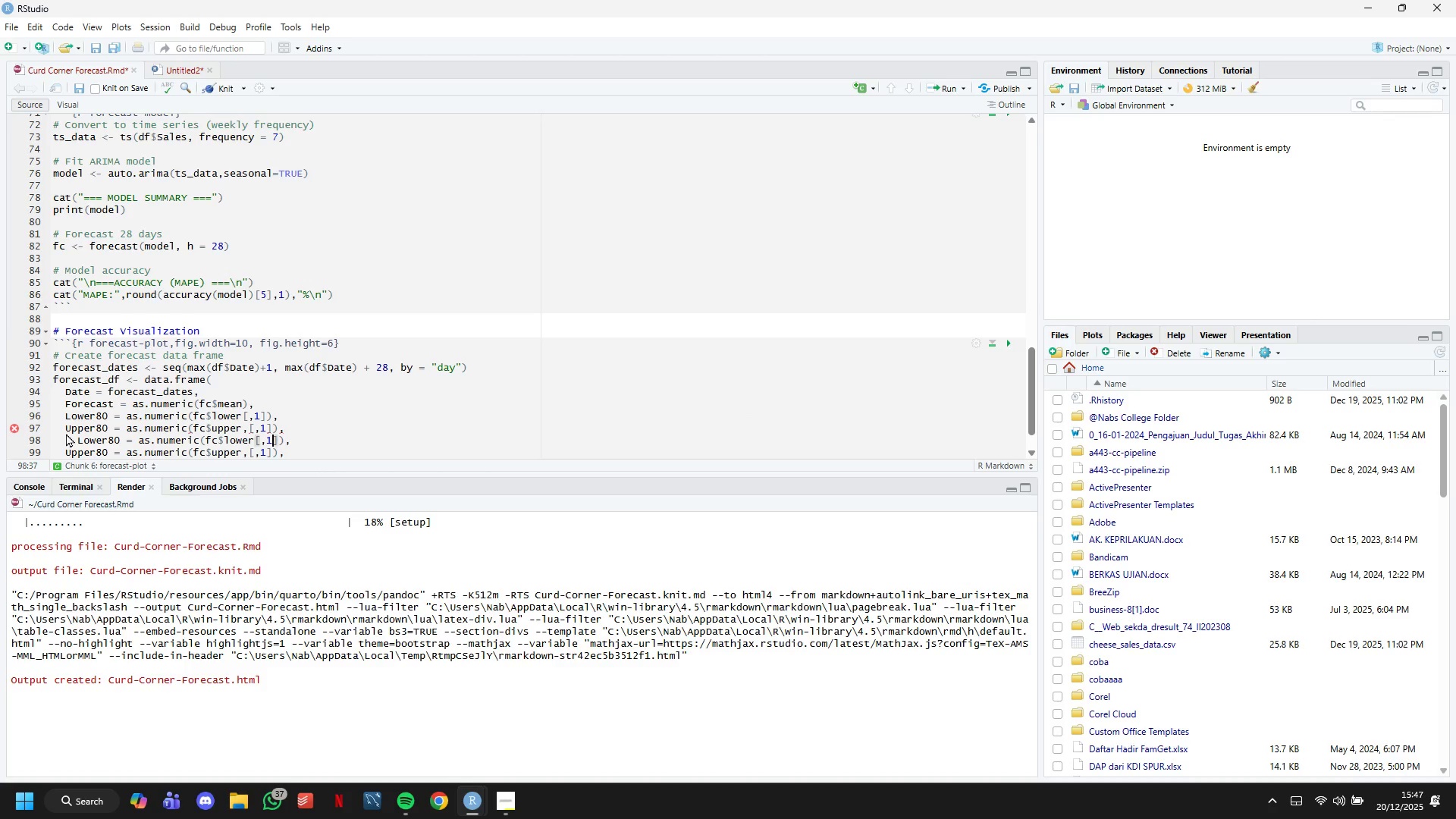 
key(ArrowLeft)
 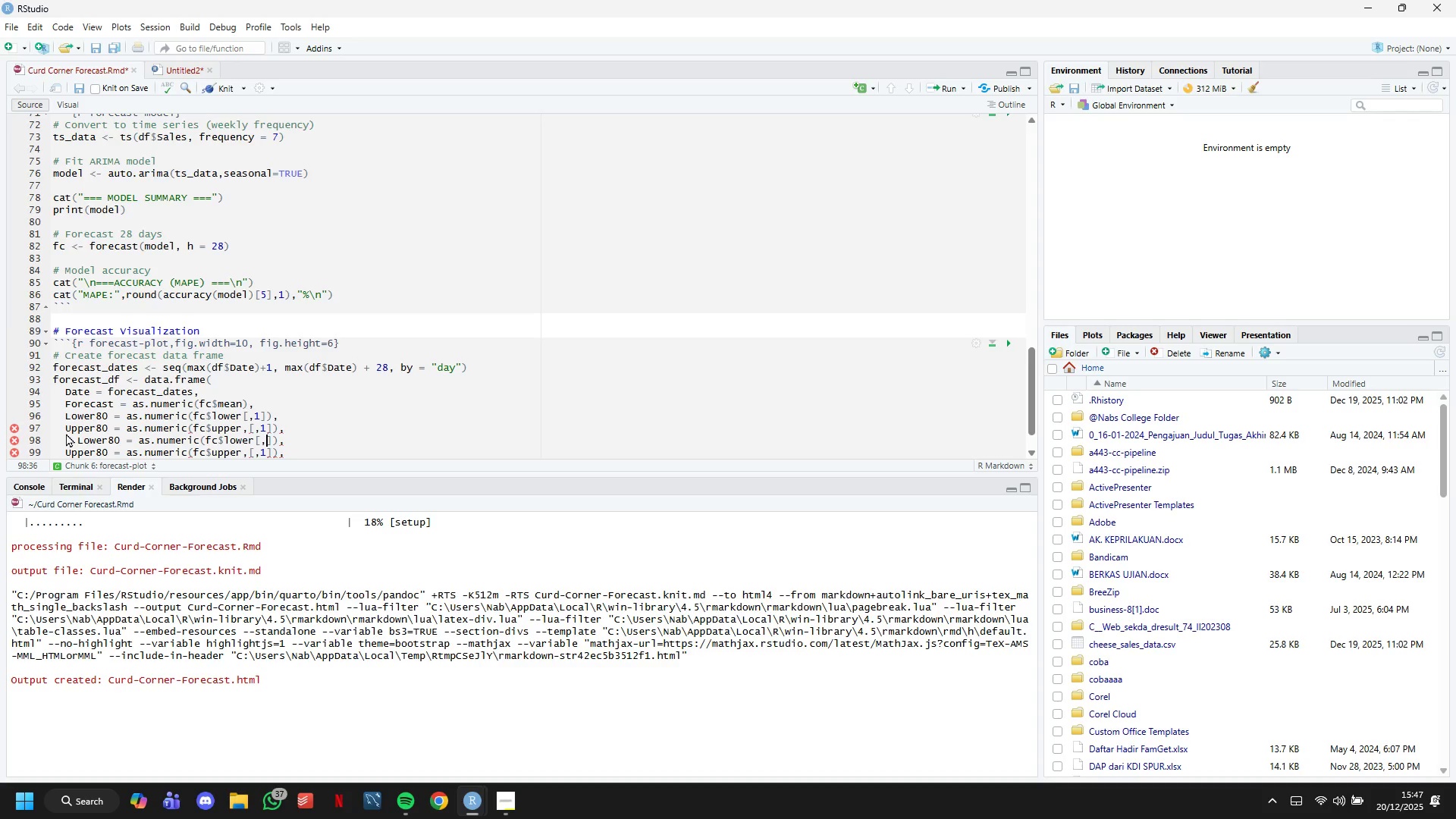 
key(ArrowRight)
 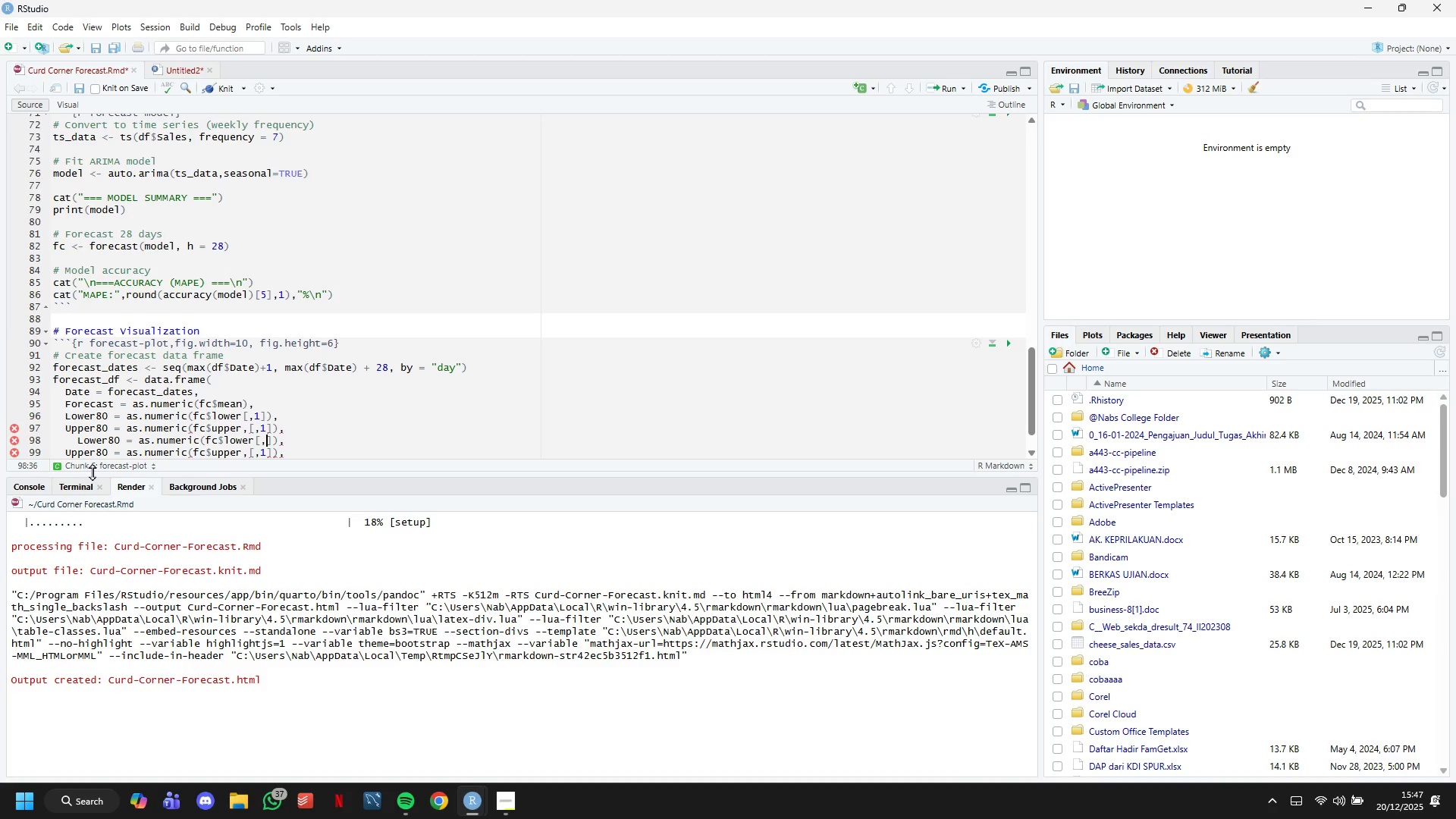 
key(Backspace)
 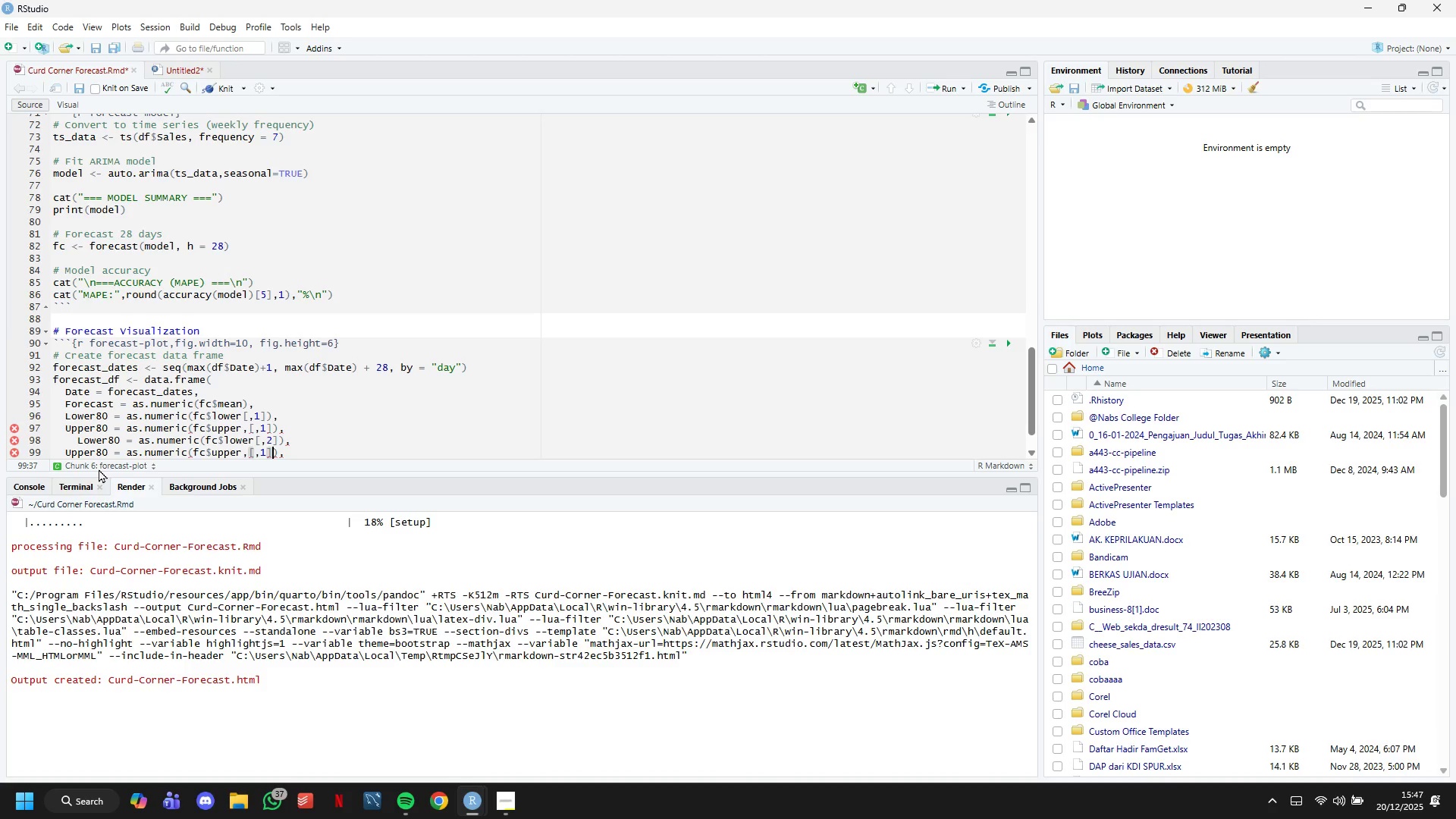 
key(2)
 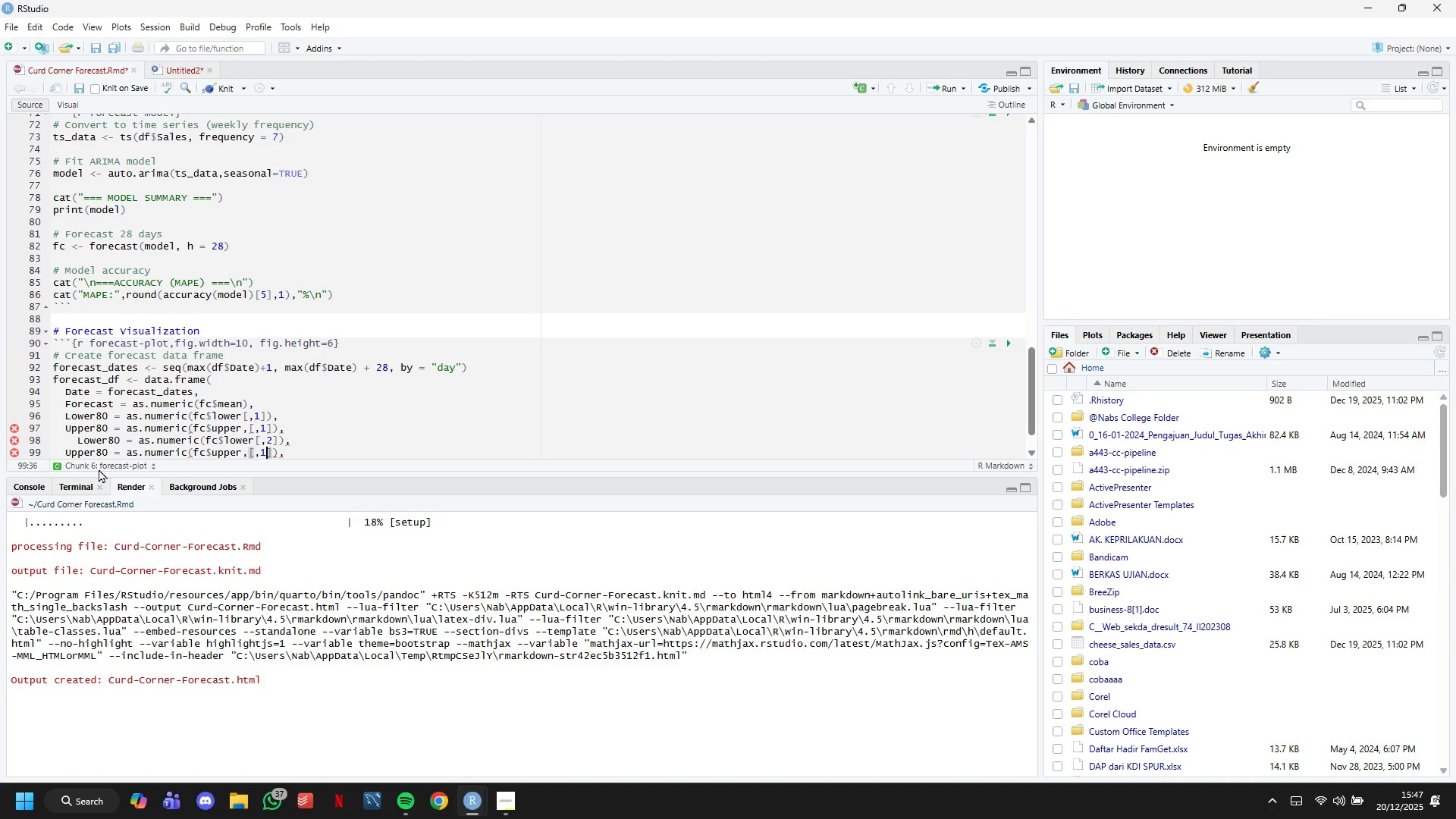 
key(ArrowDown)
 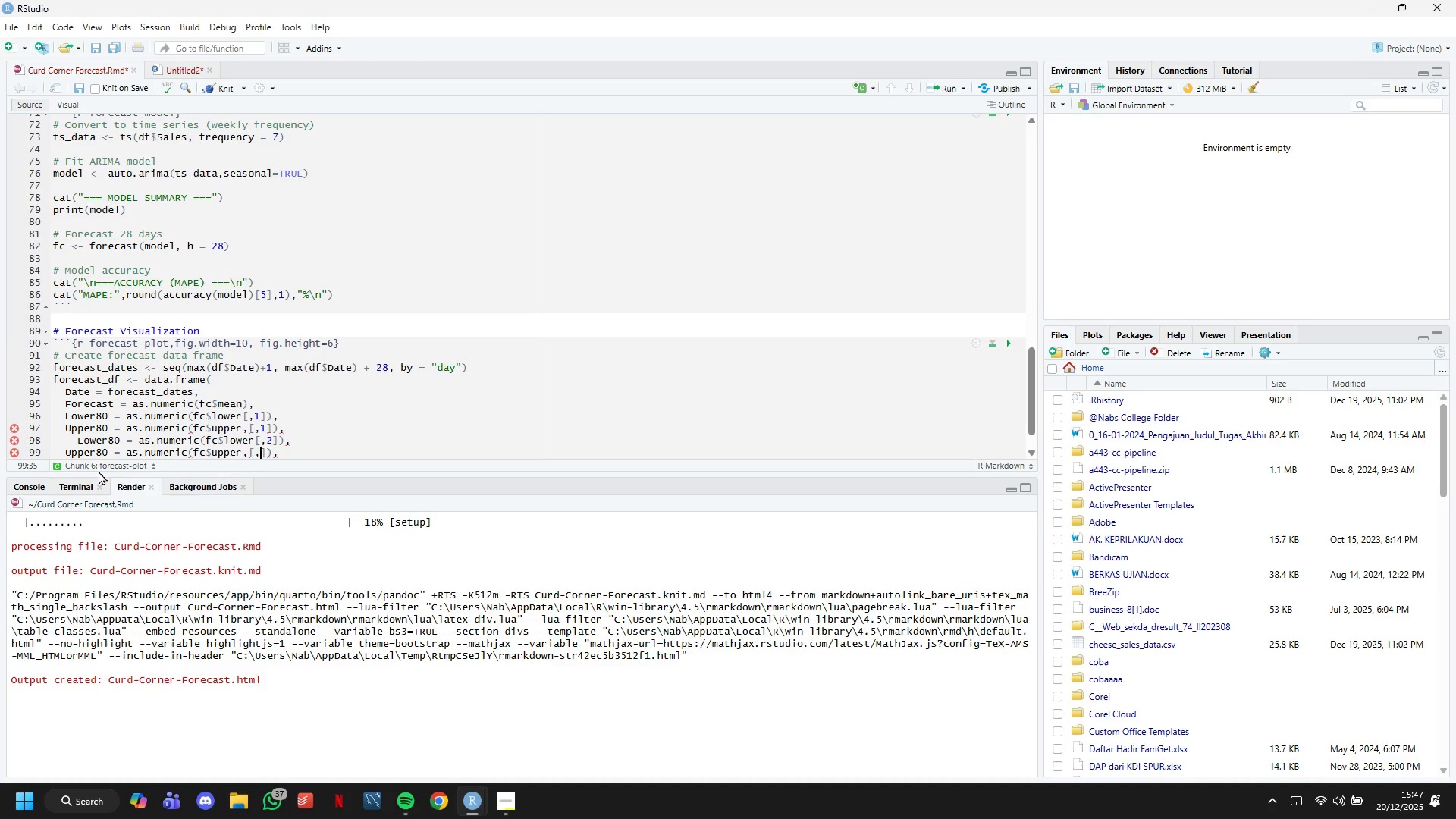 
key(ArrowLeft)
 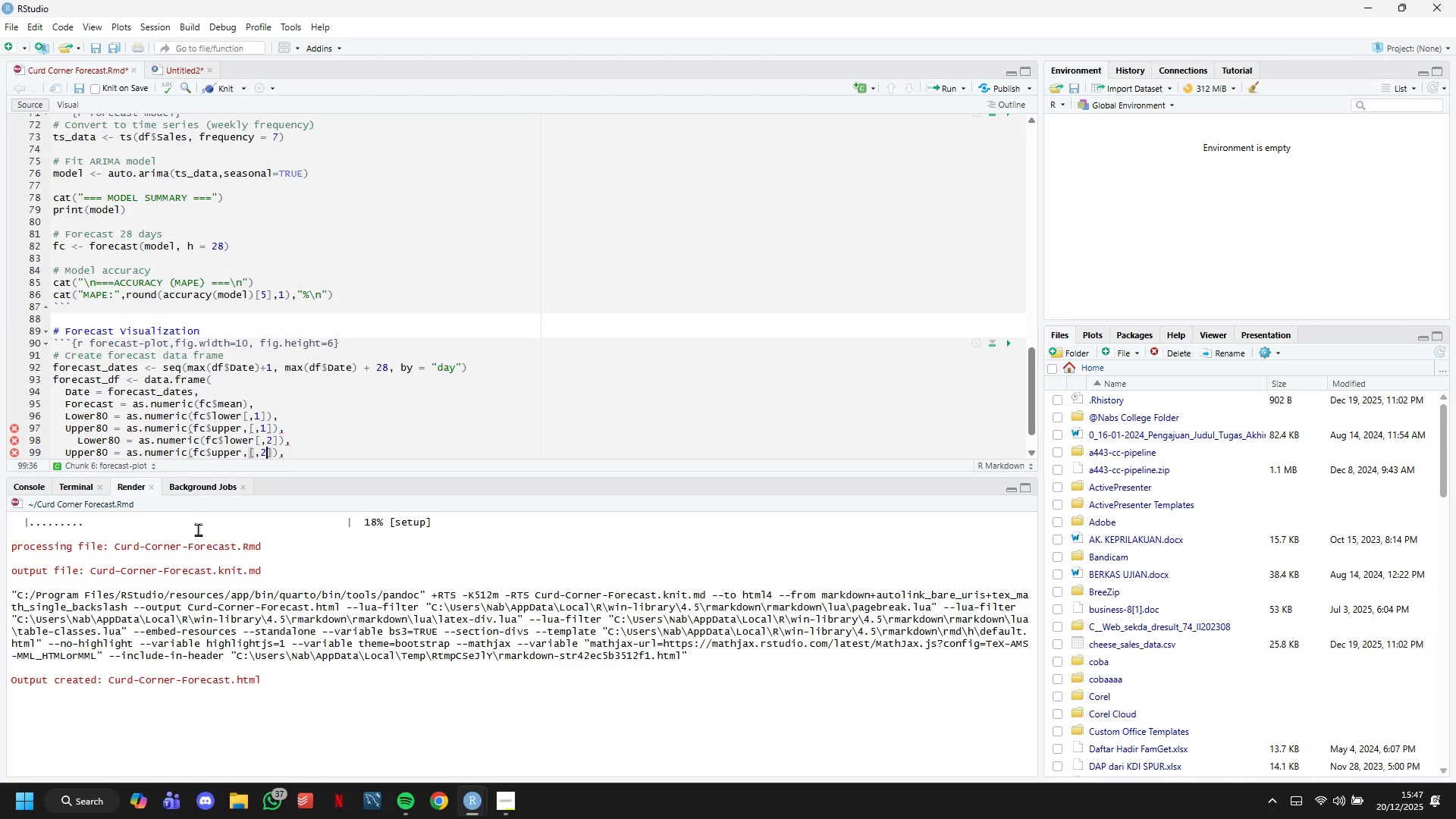 
key(Backspace)
 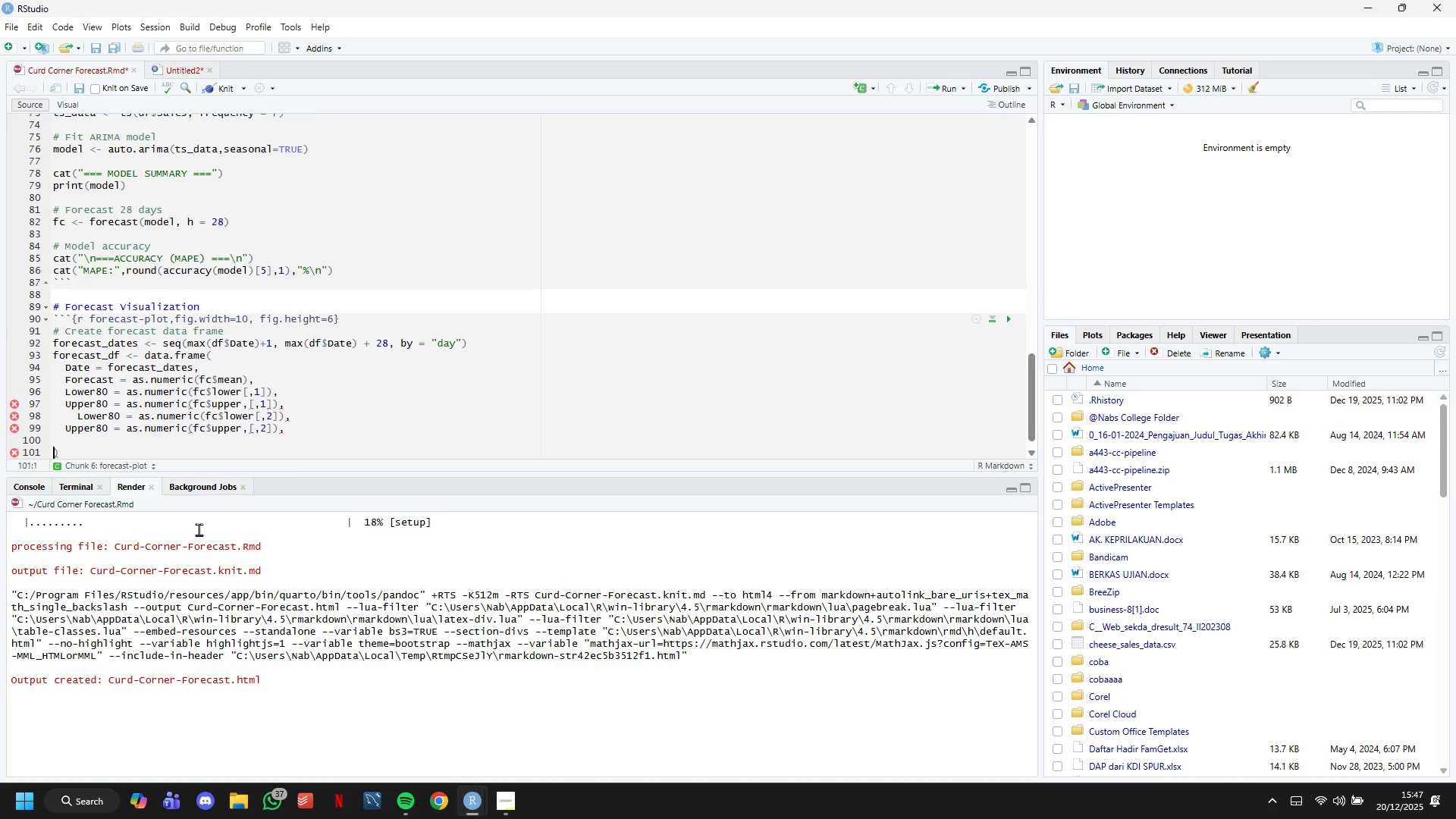 
key(2)
 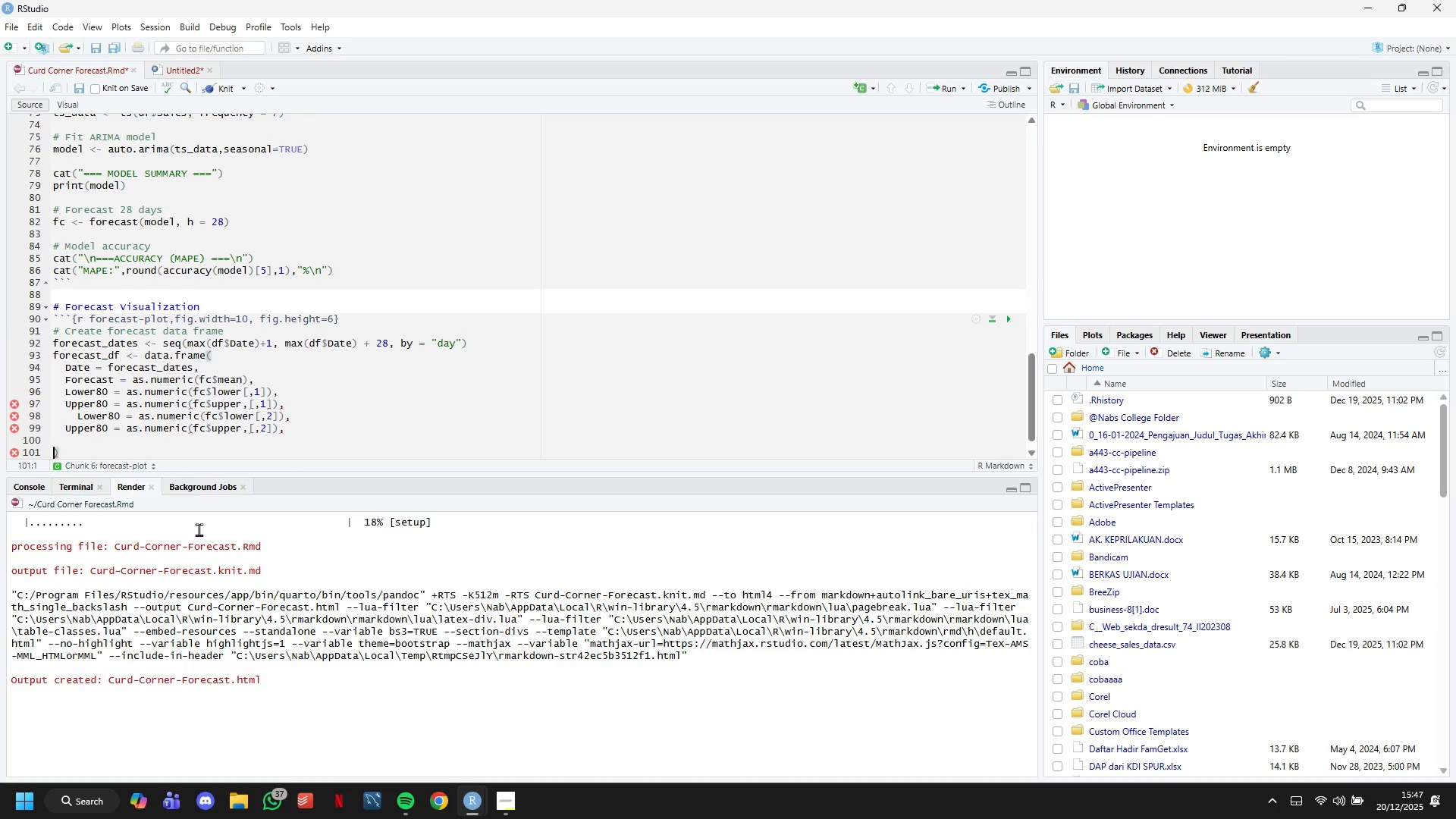 
key(ArrowDown)
 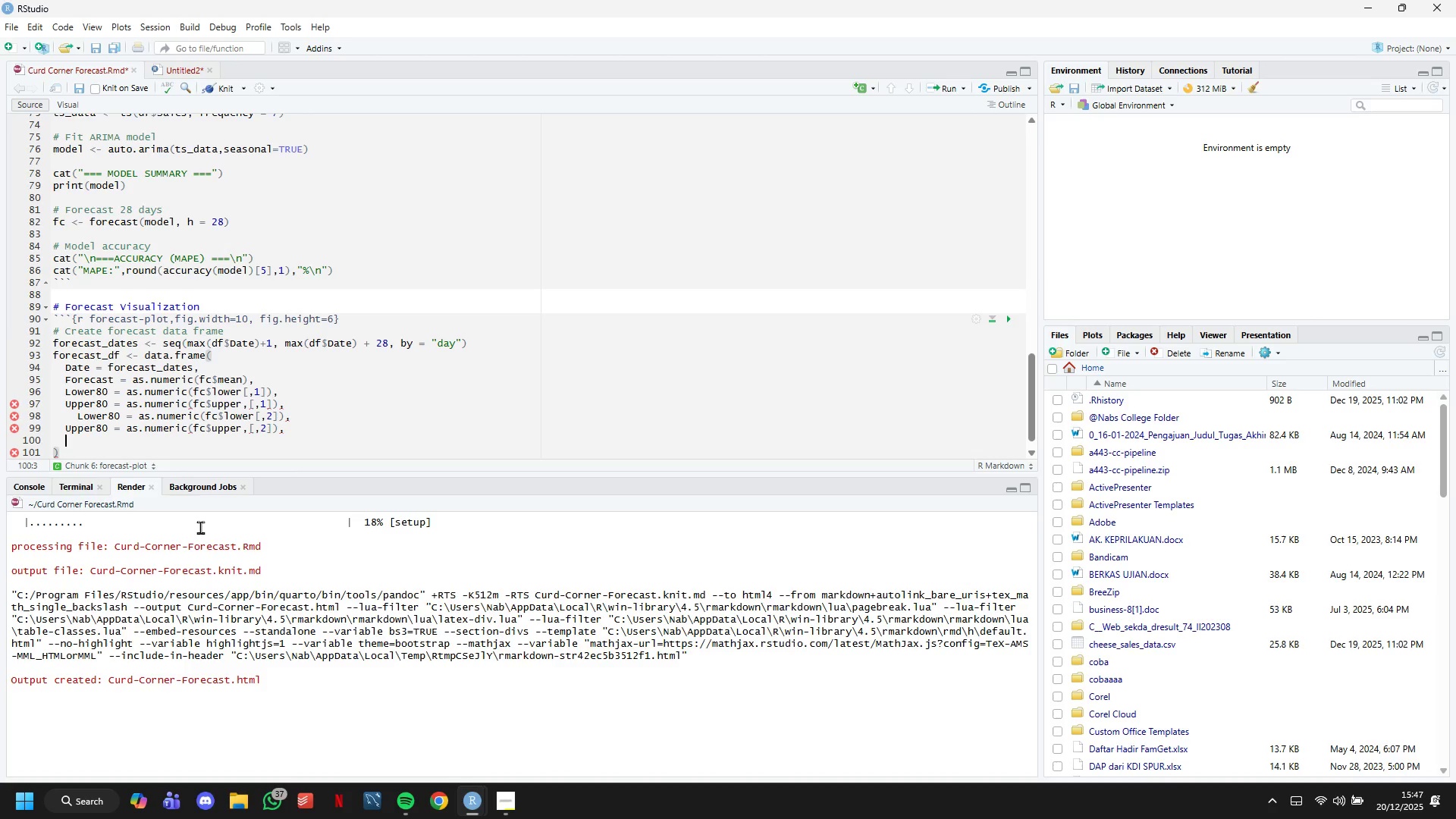 
key(ArrowRight)
 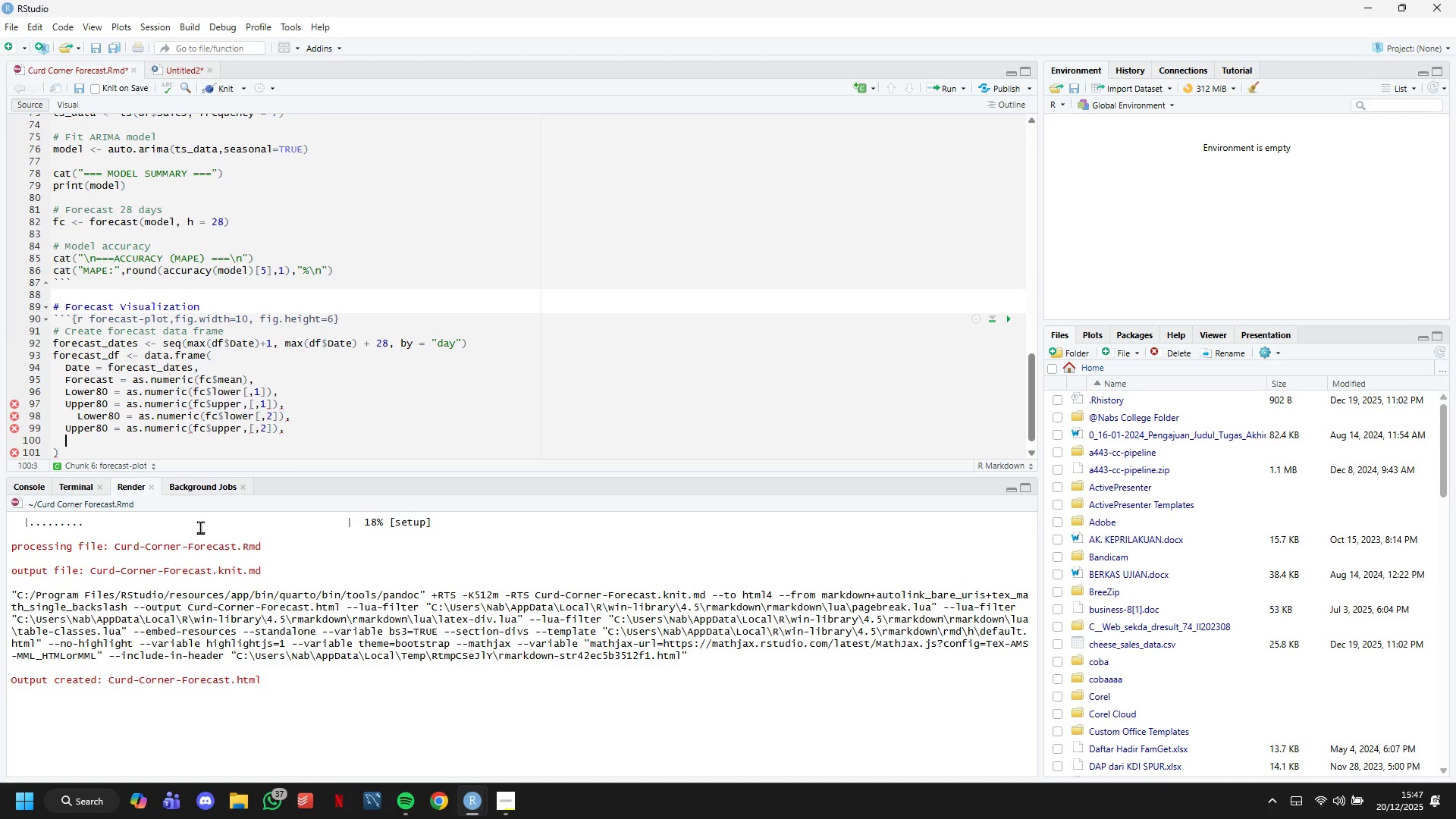 
key(ArrowLeft)
 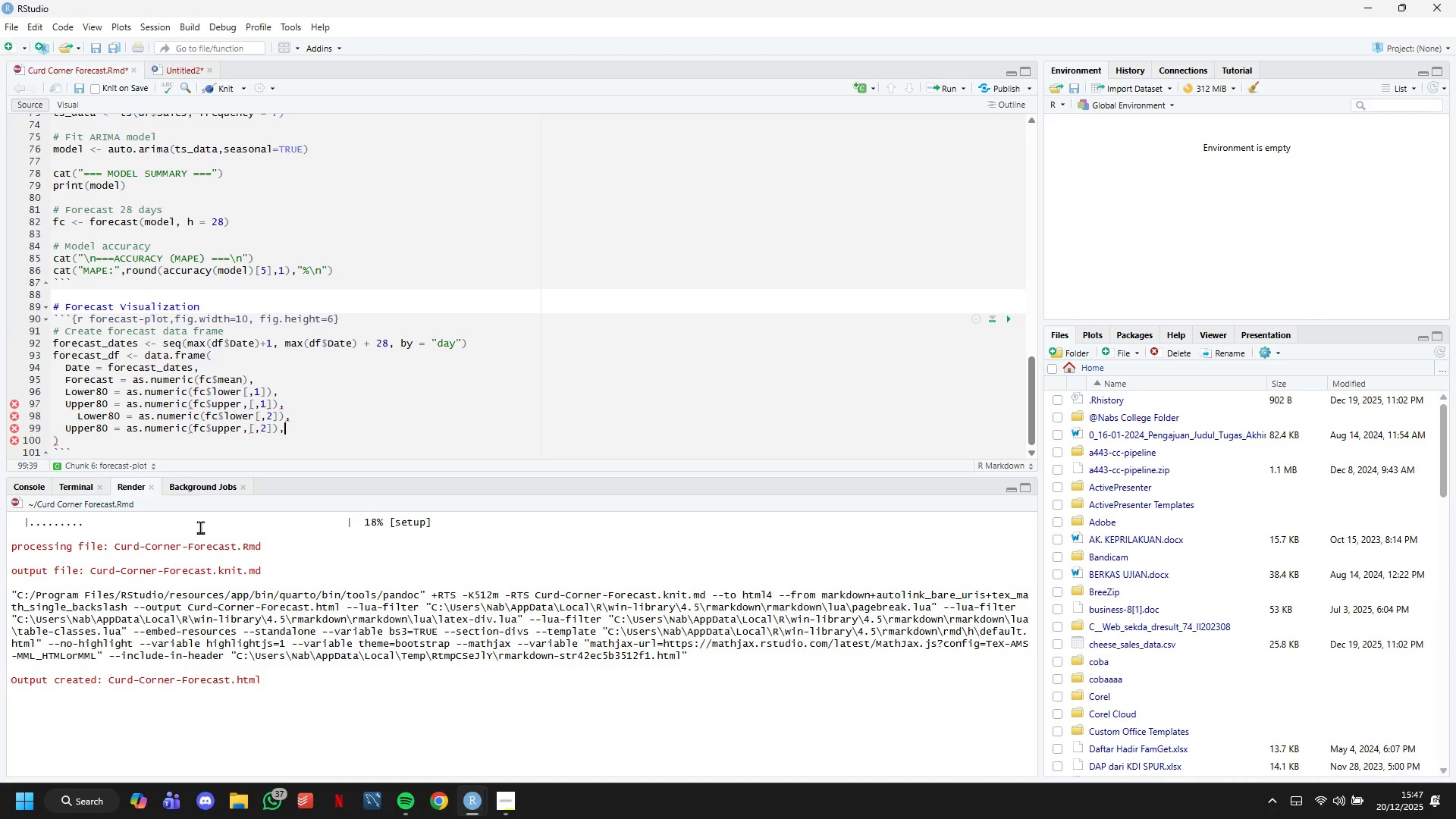 
key(Backspace)
 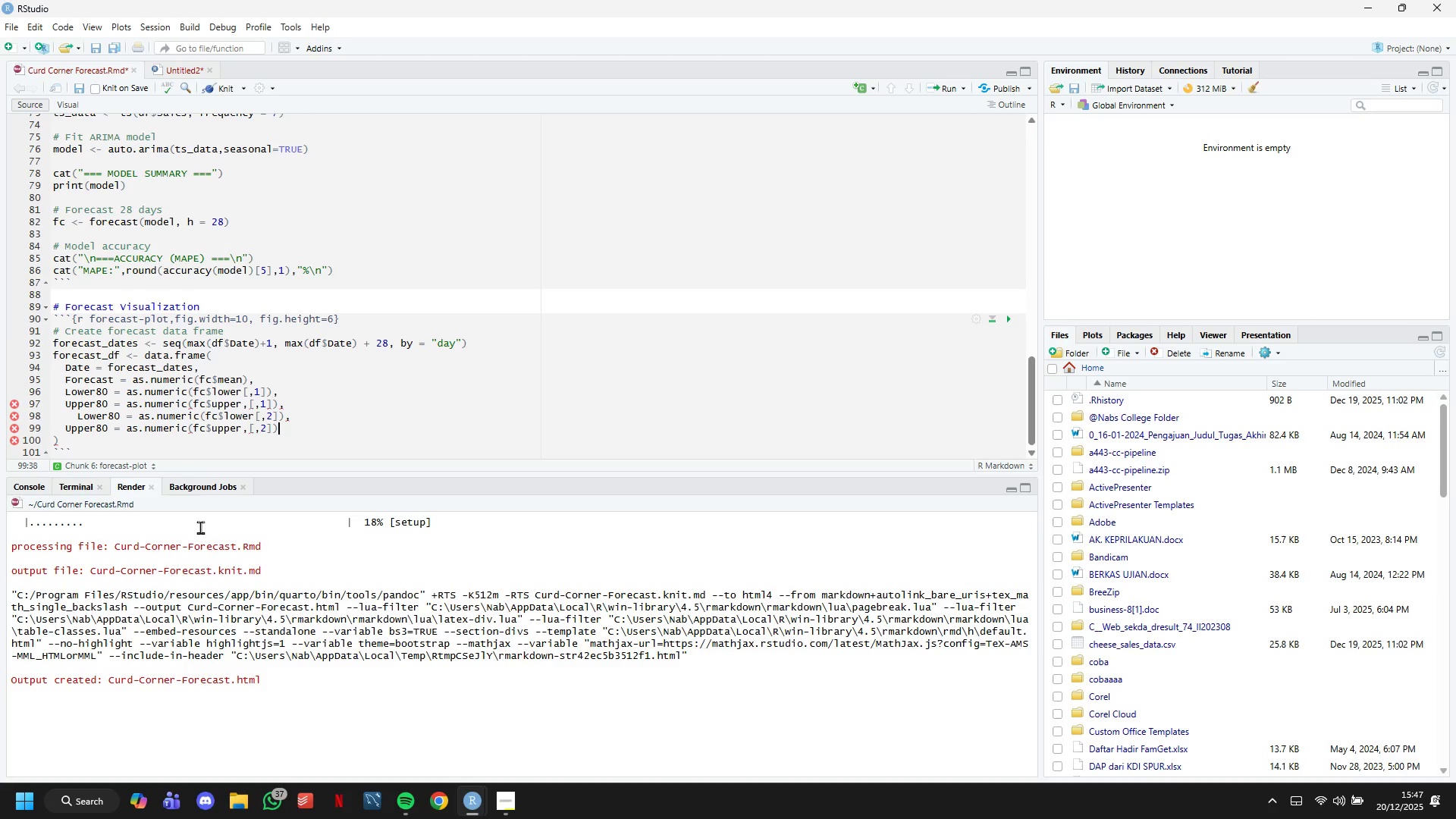 
key(Backspace)
 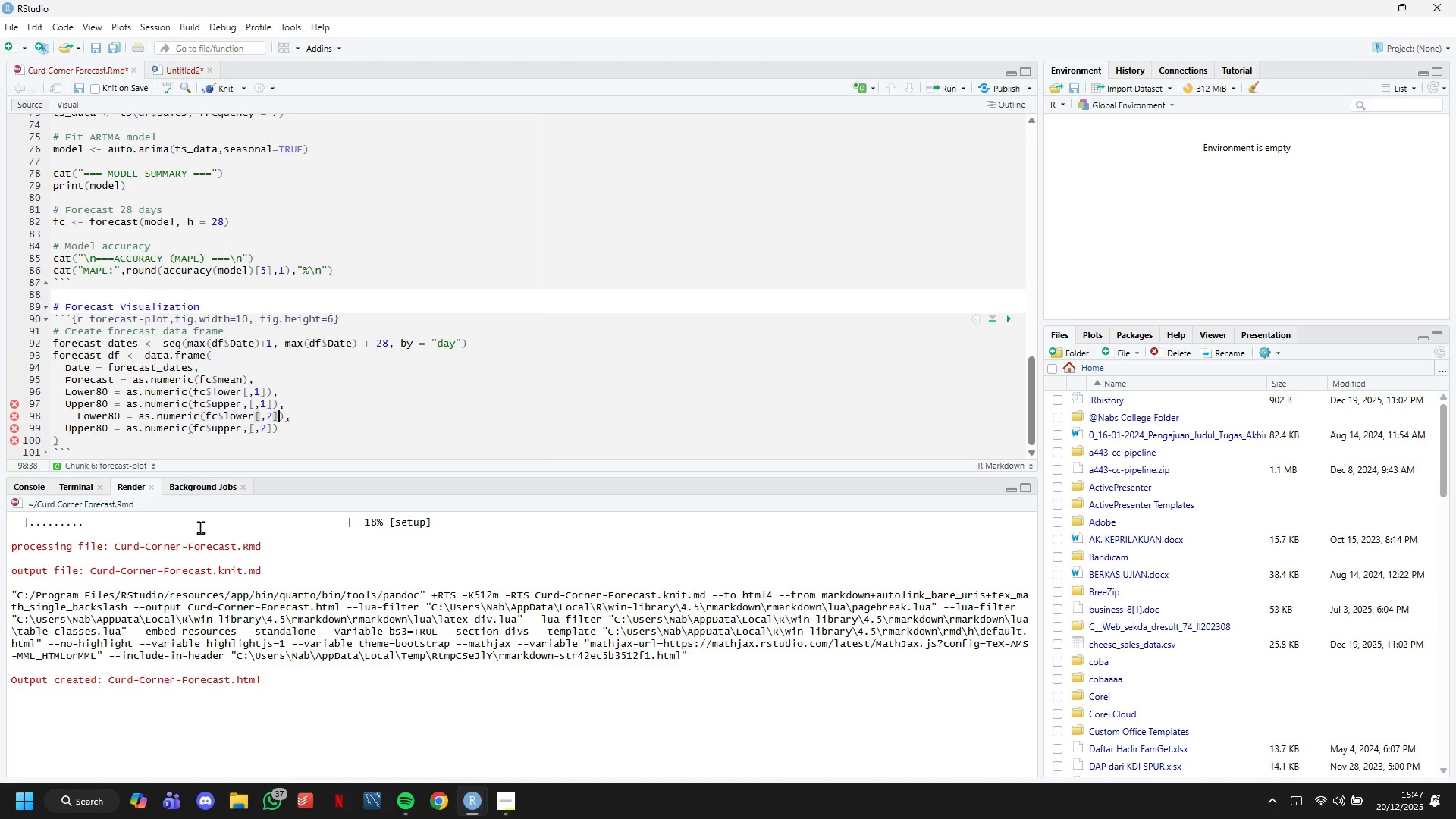 
key(Backspace)
 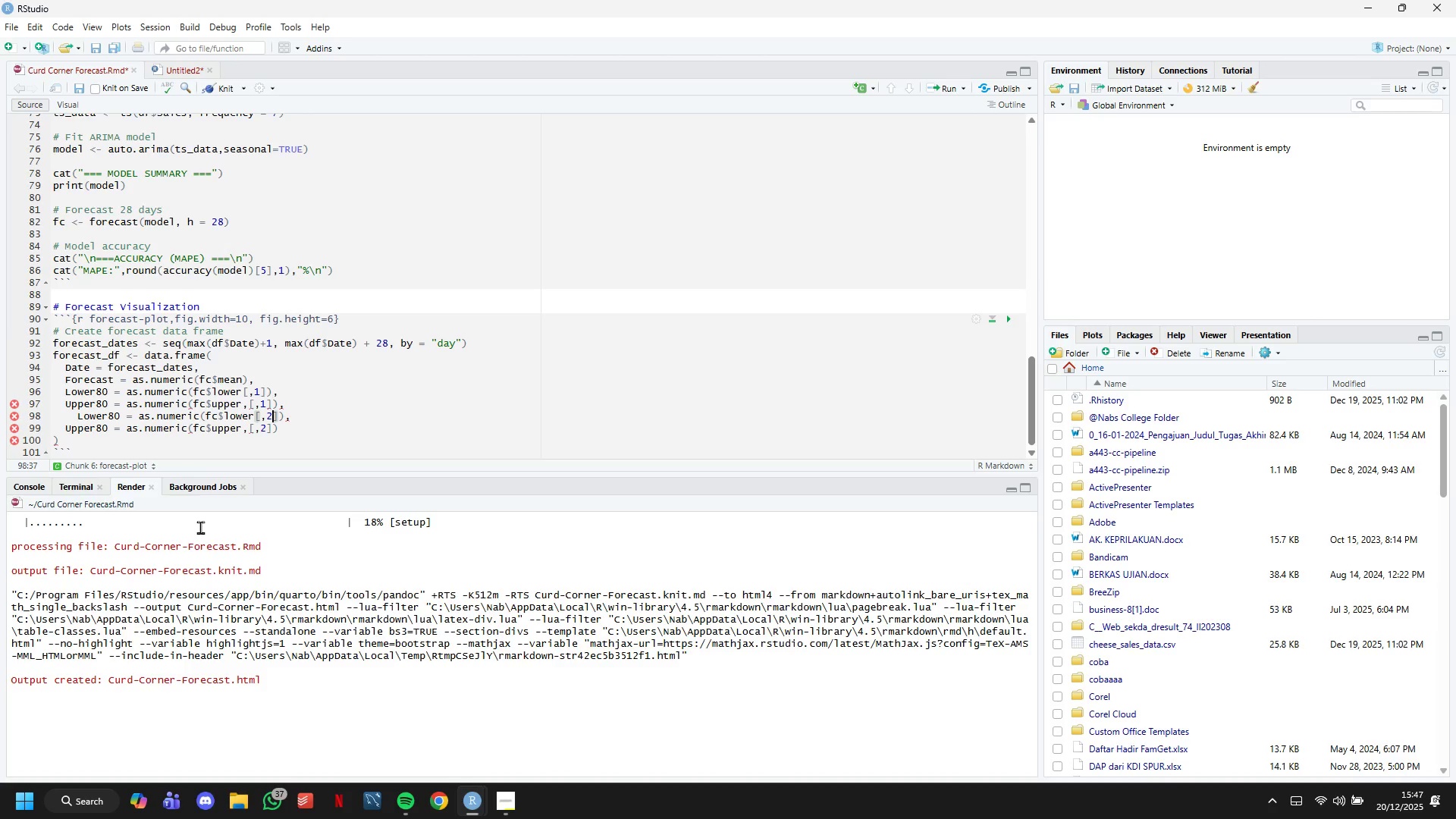 
key(ArrowUp)
 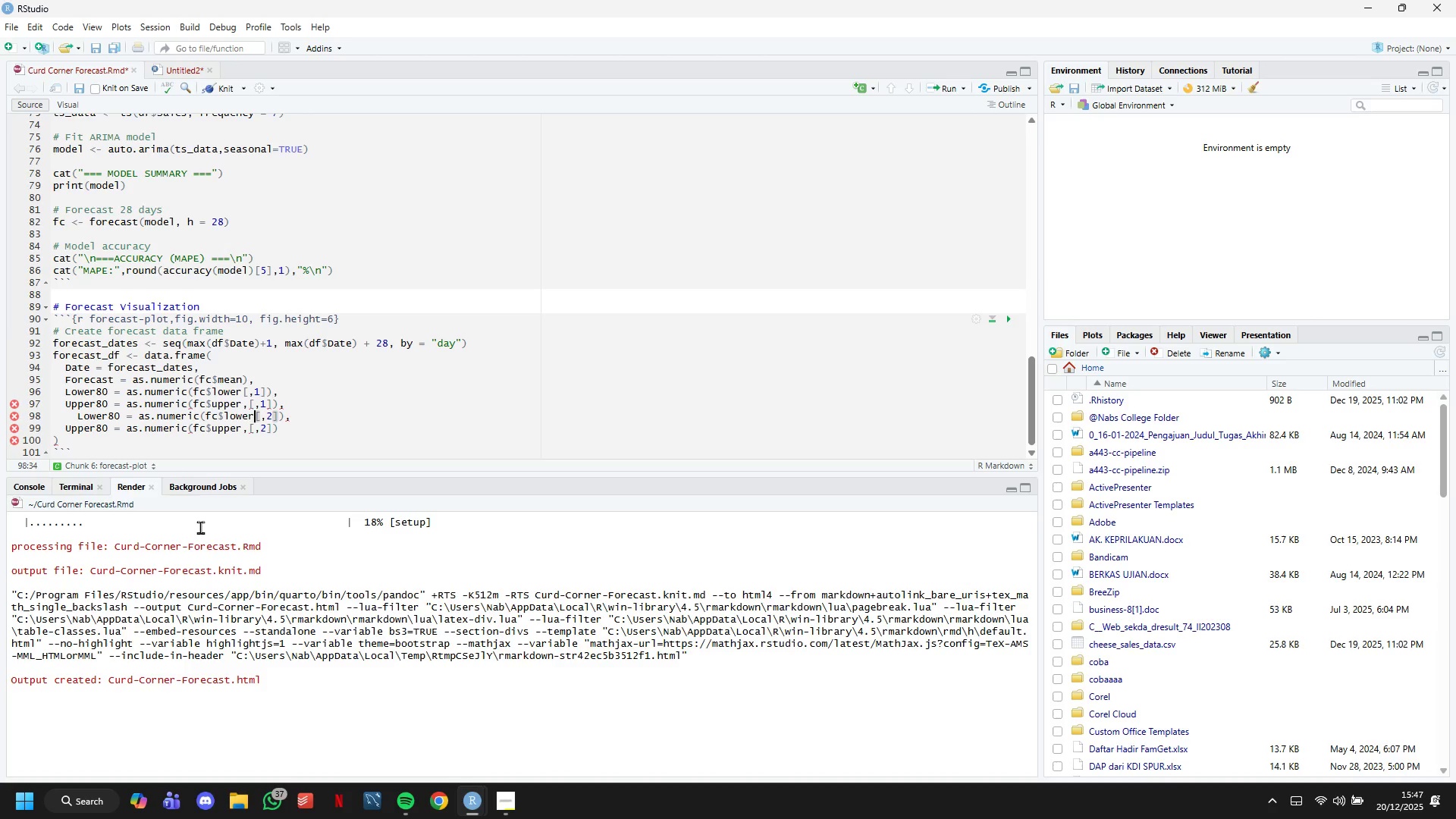 
hold_key(key=ArrowLeft, duration=1.5)
 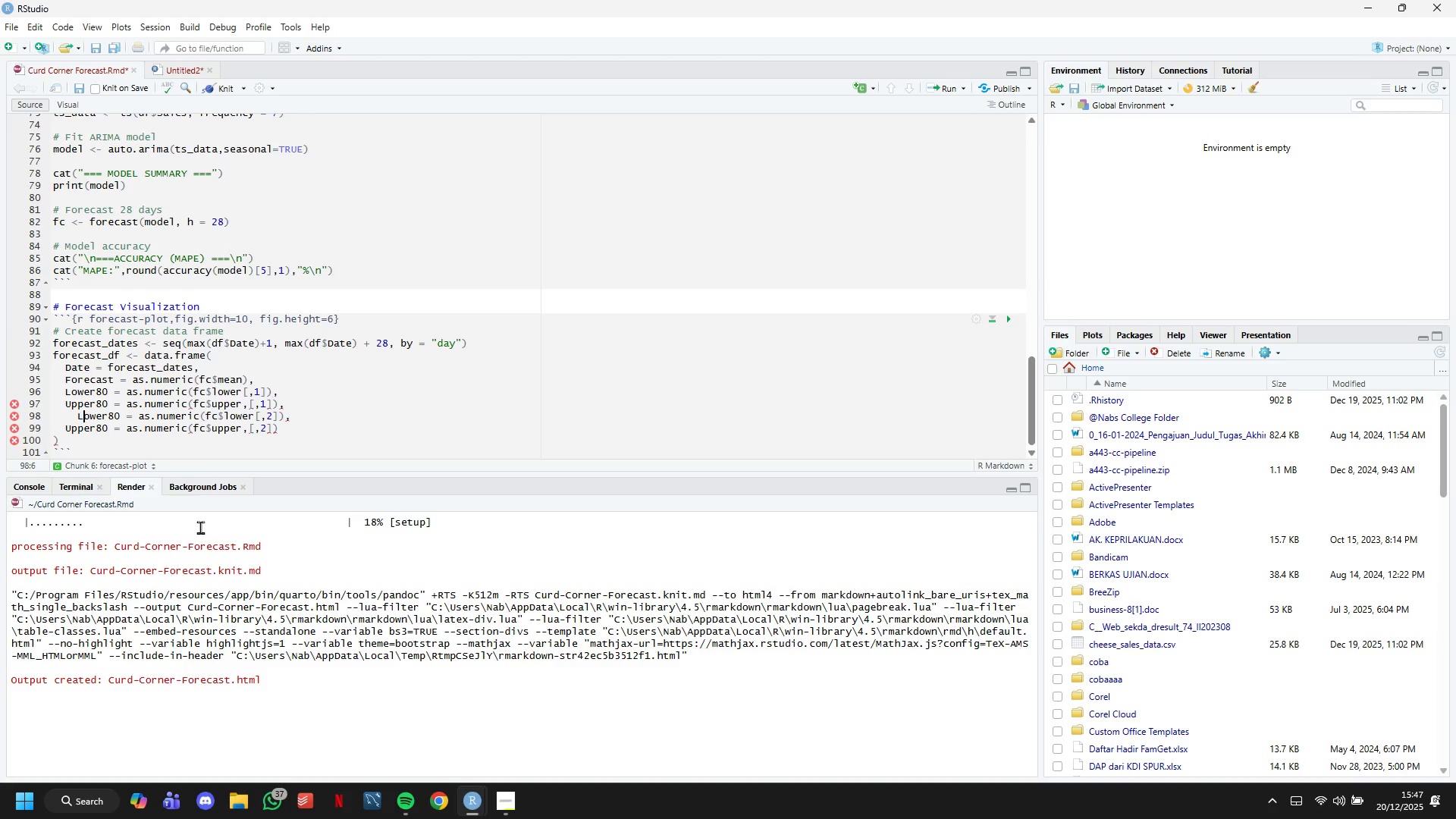 
key(ArrowRight)
 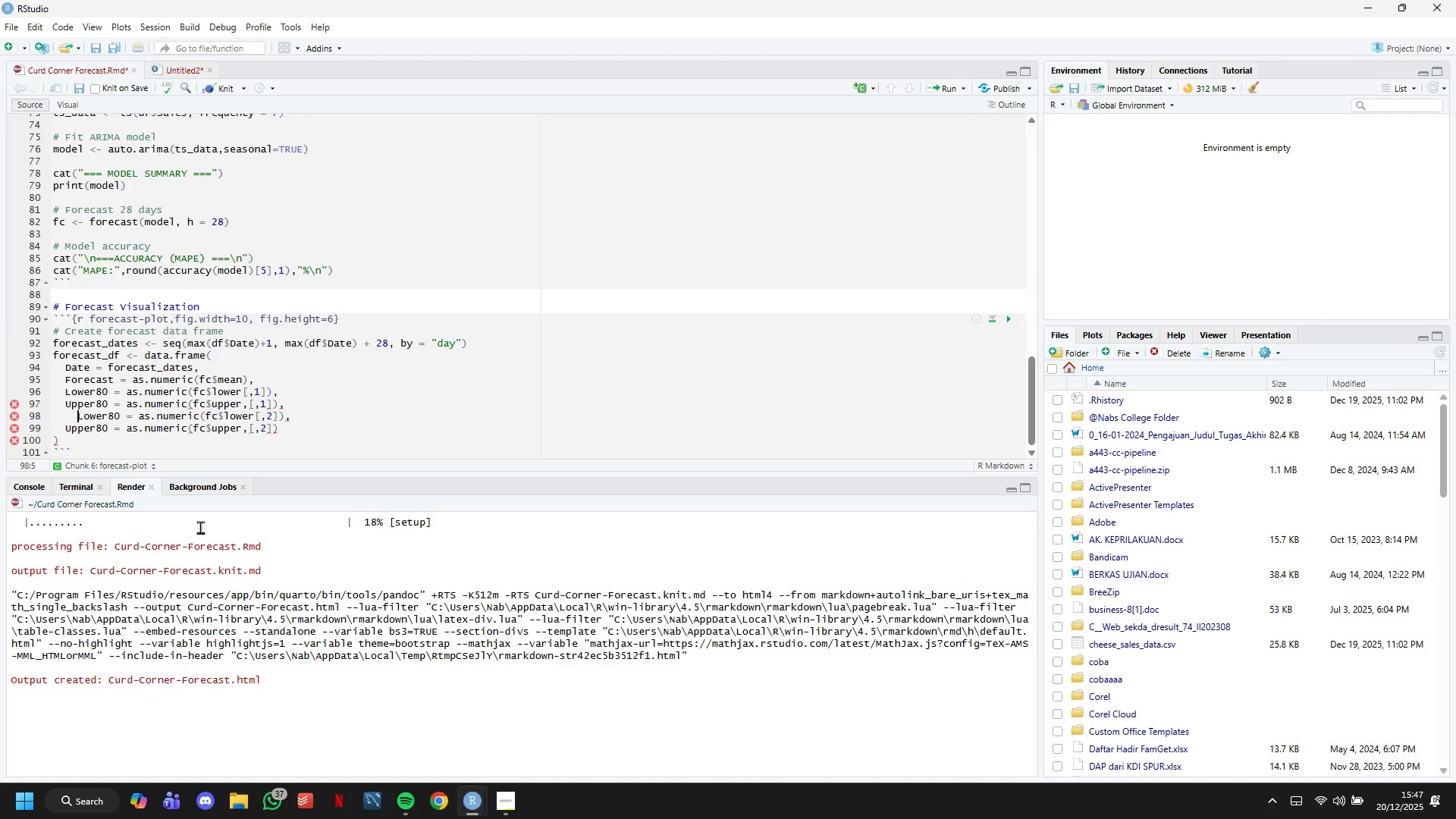 
key(ArrowRight)
 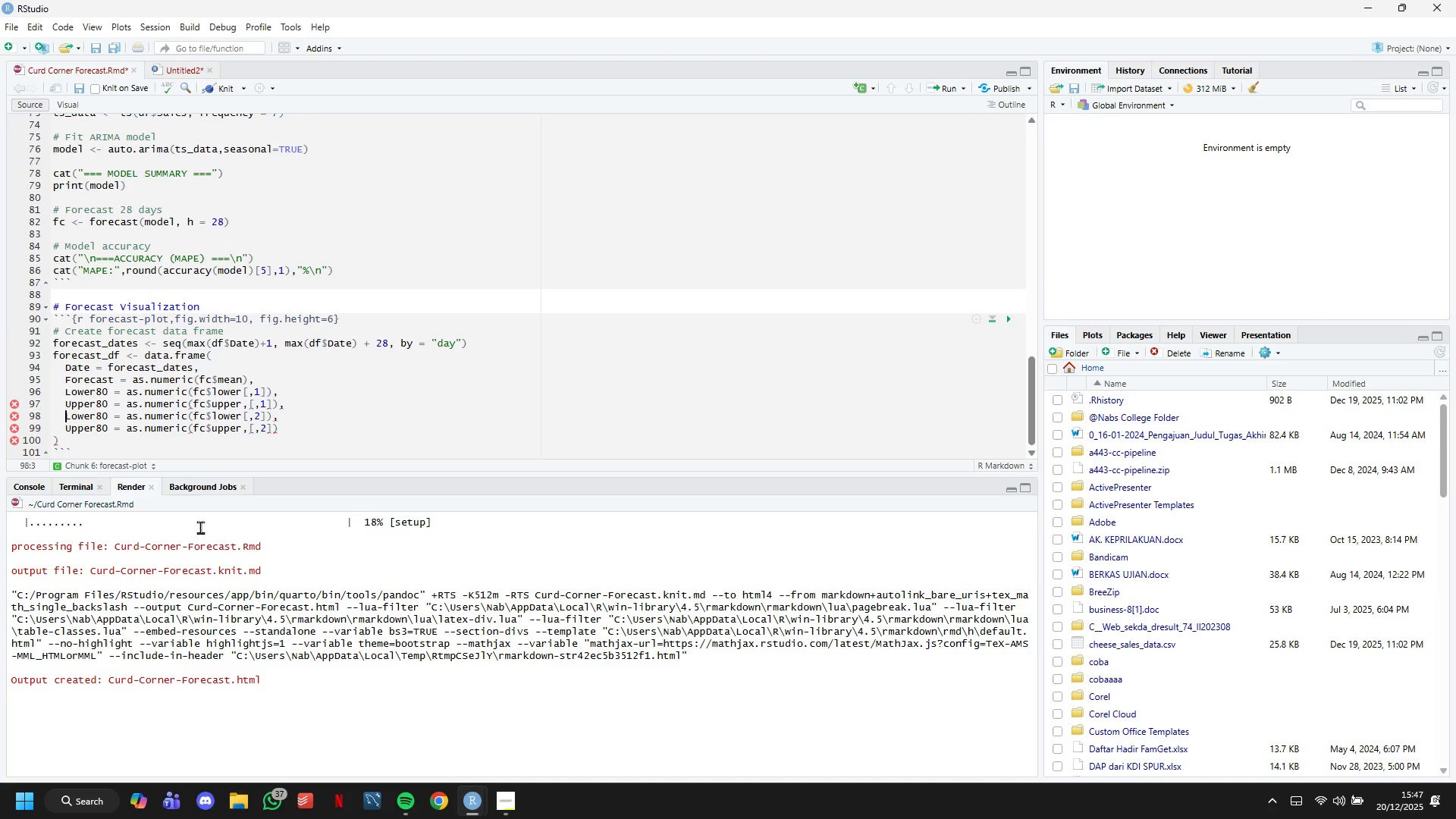 
key(ArrowLeft)
 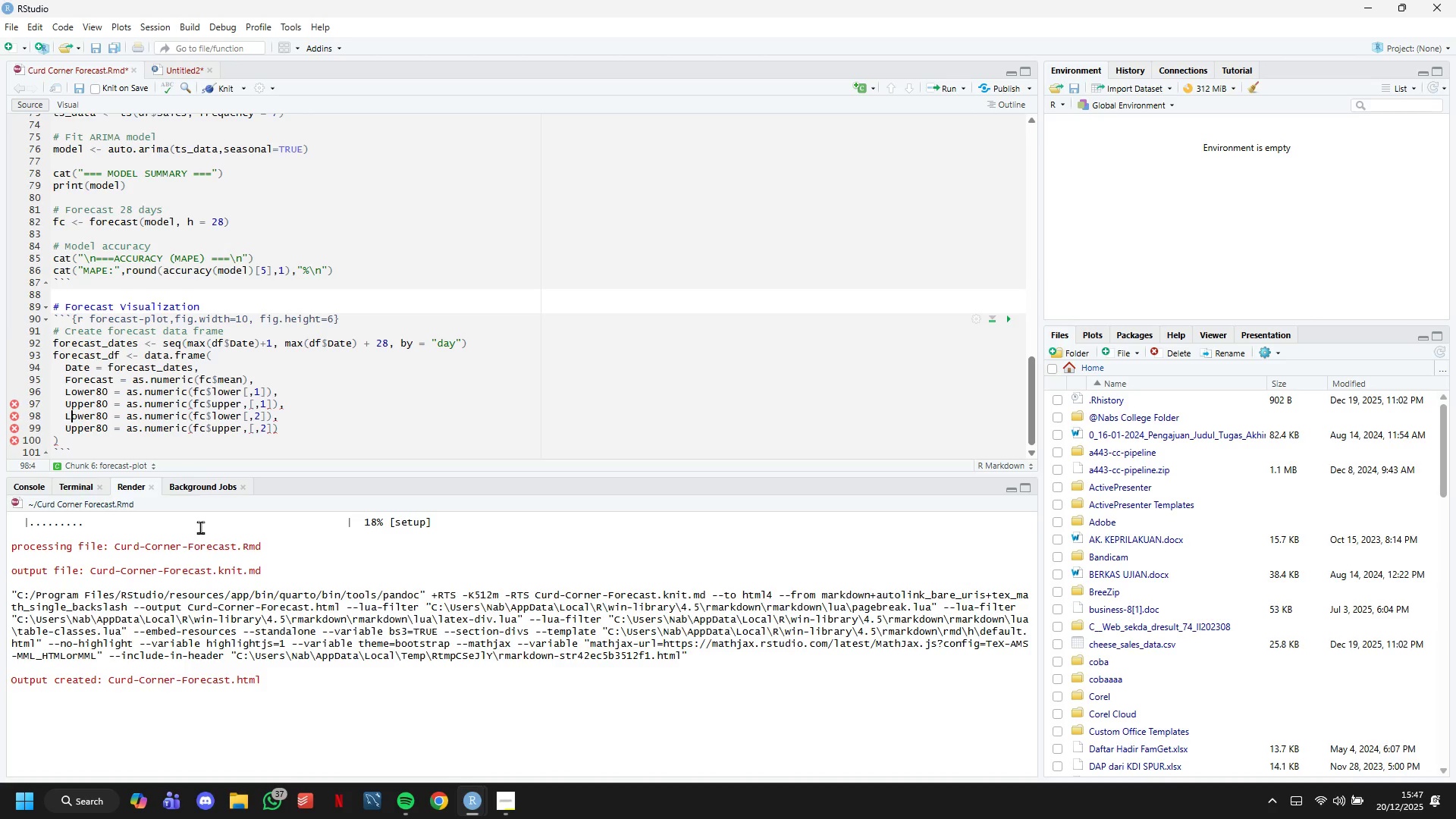 
key(Backspace)
 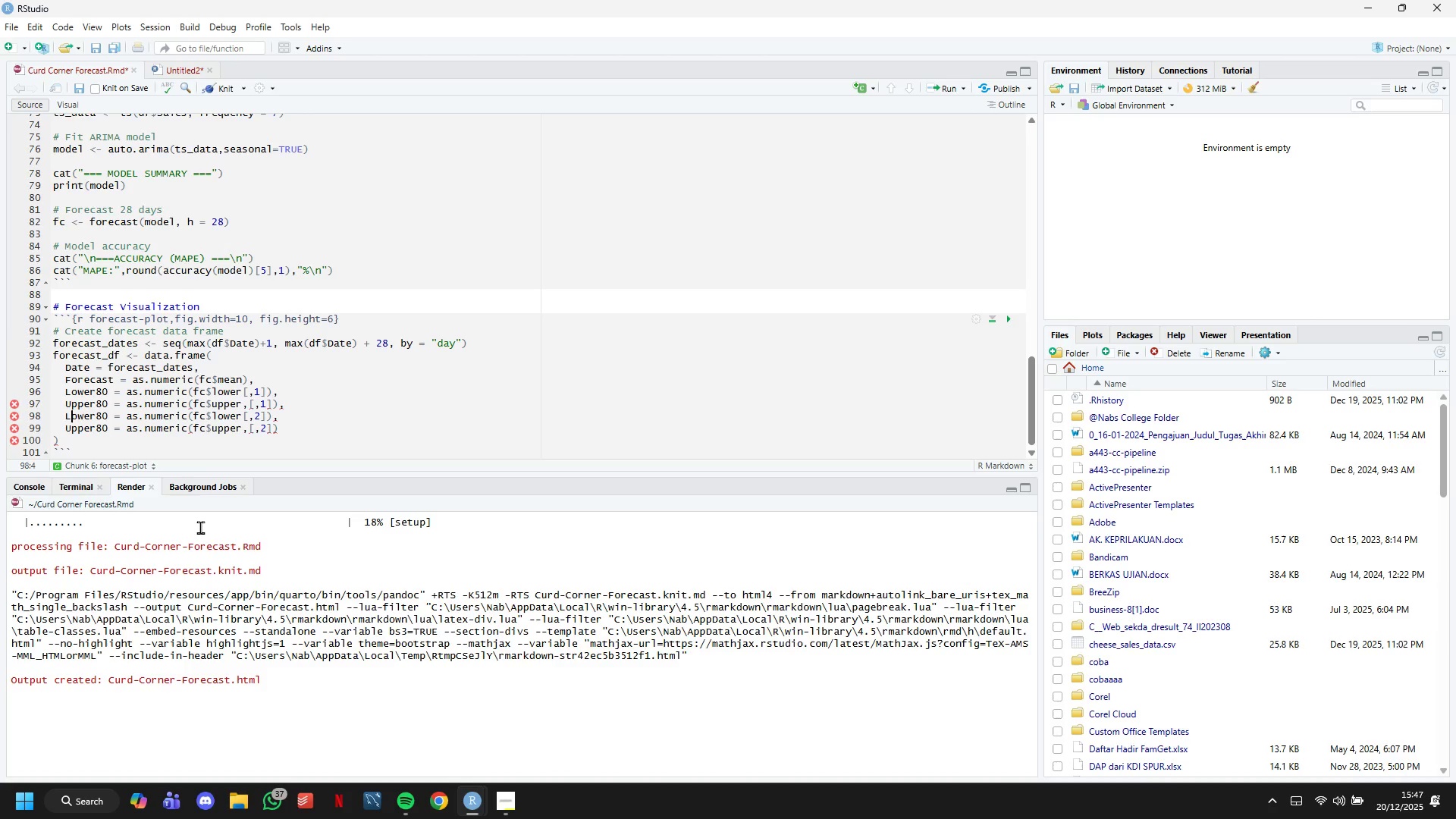 
hold_key(key=ArrowRight, duration=0.61)
 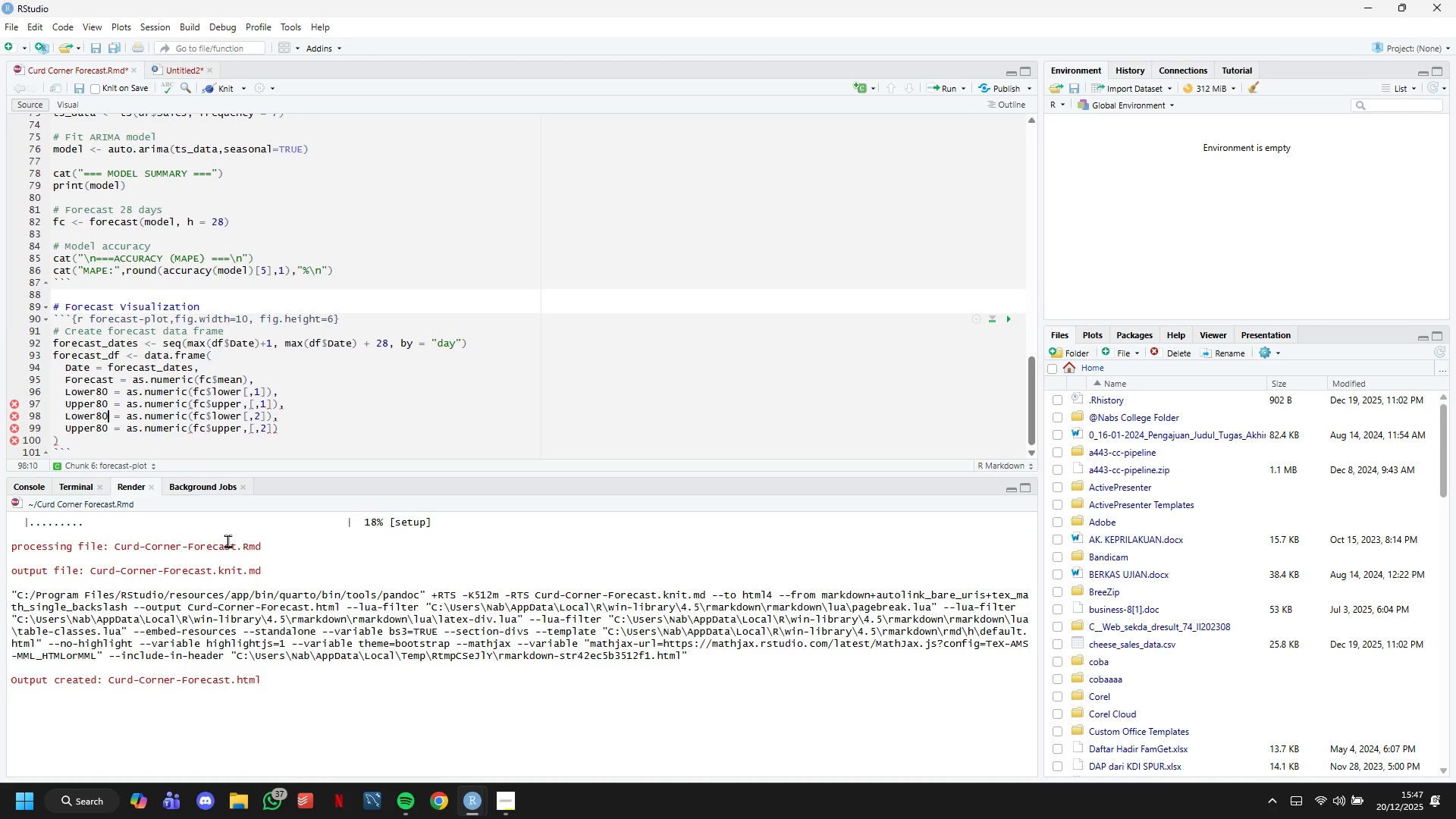 
key(ArrowRight)
 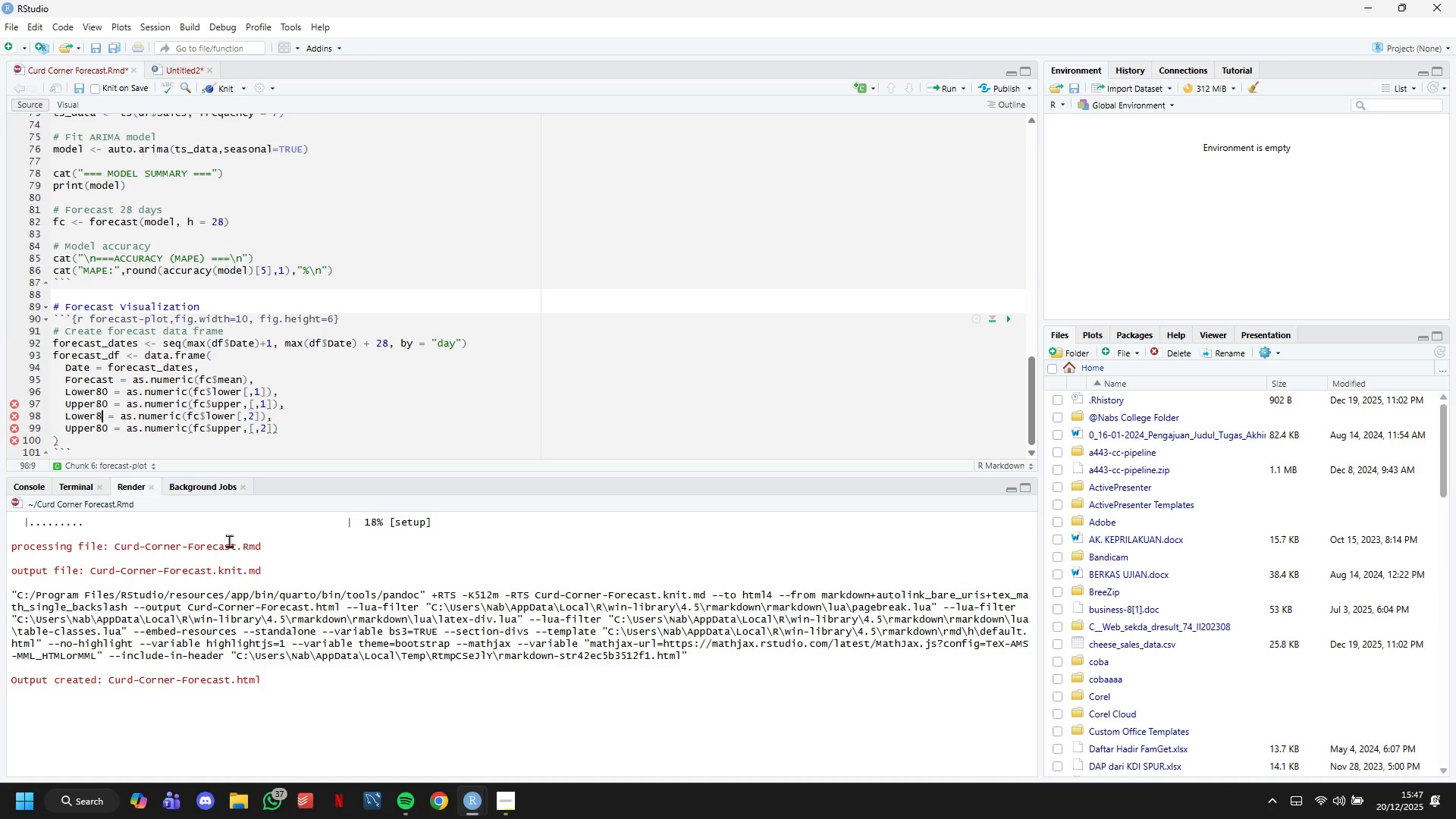 
key(ArrowRight)
 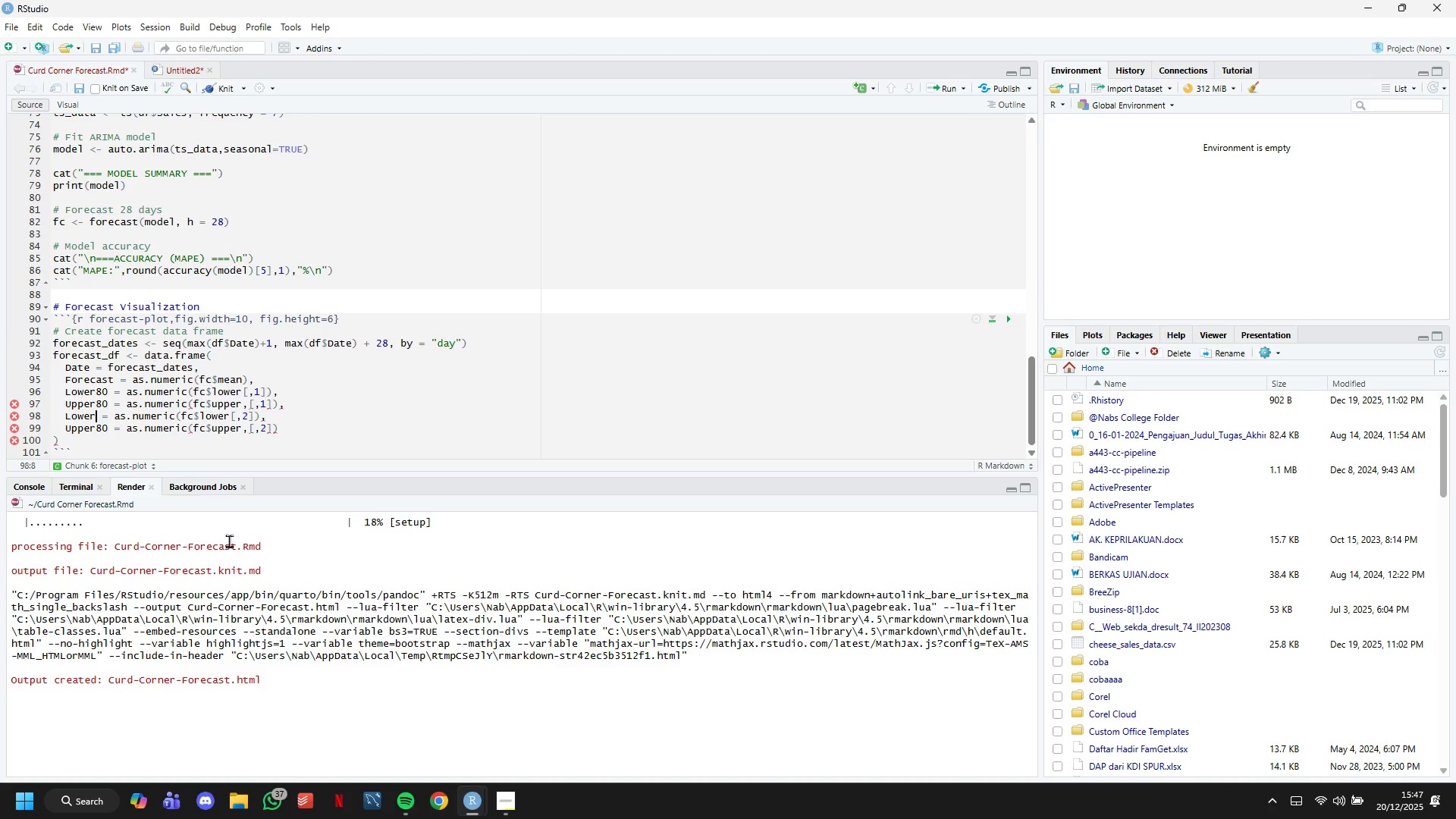 
key(Backspace)
key(Backspace)
type(95)
 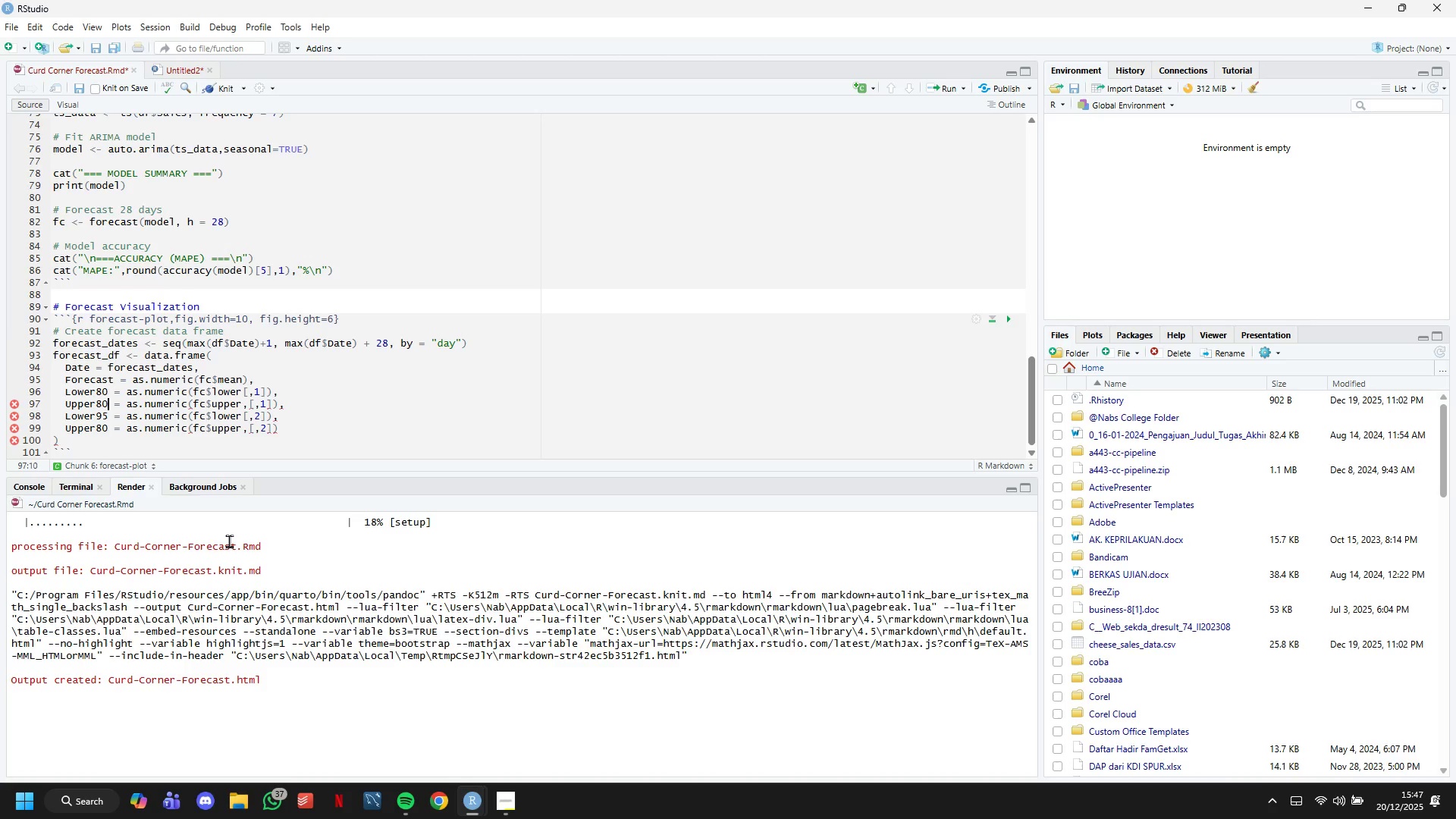 
key(ArrowUp)
 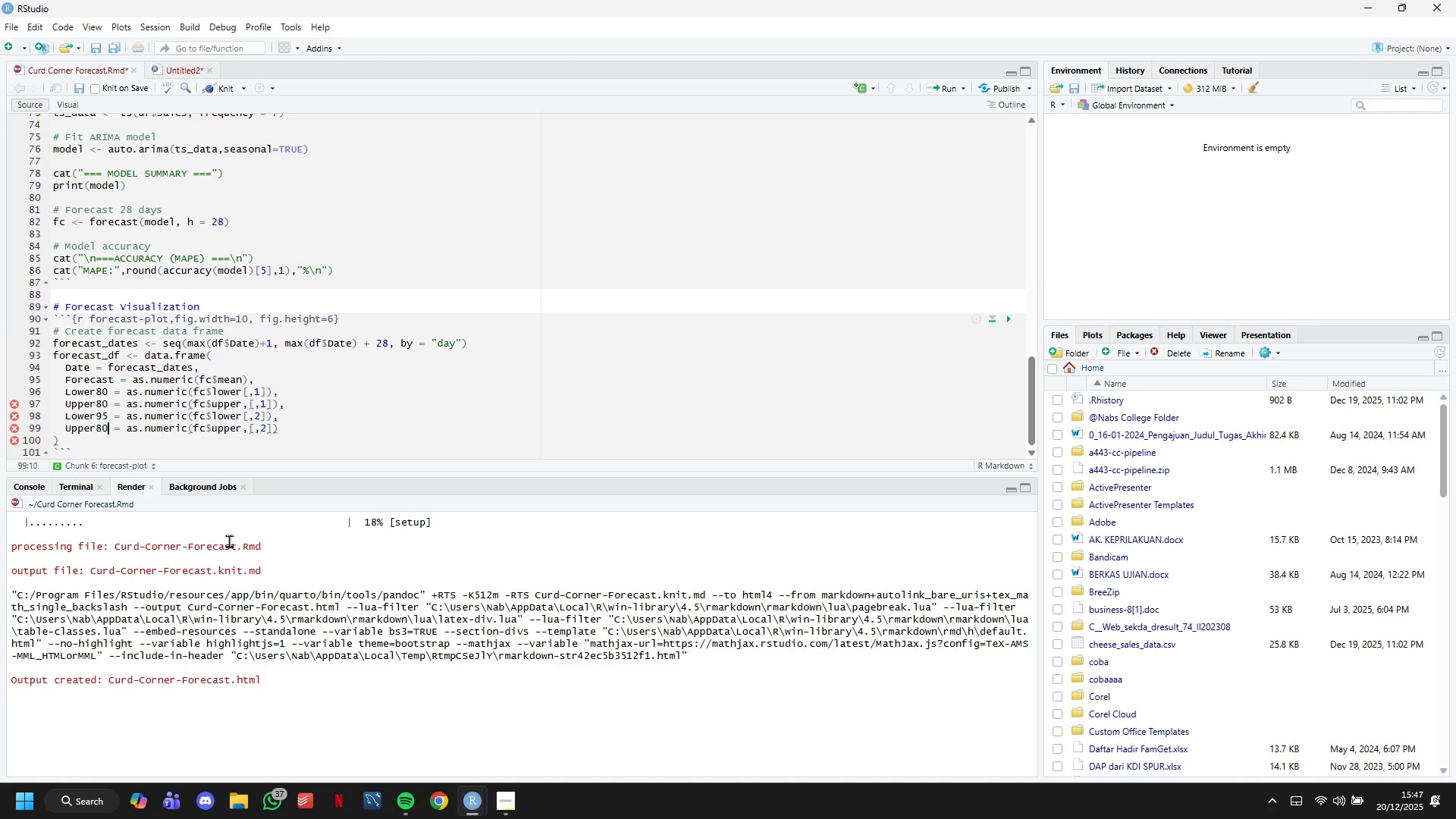 
key(ArrowDown)
 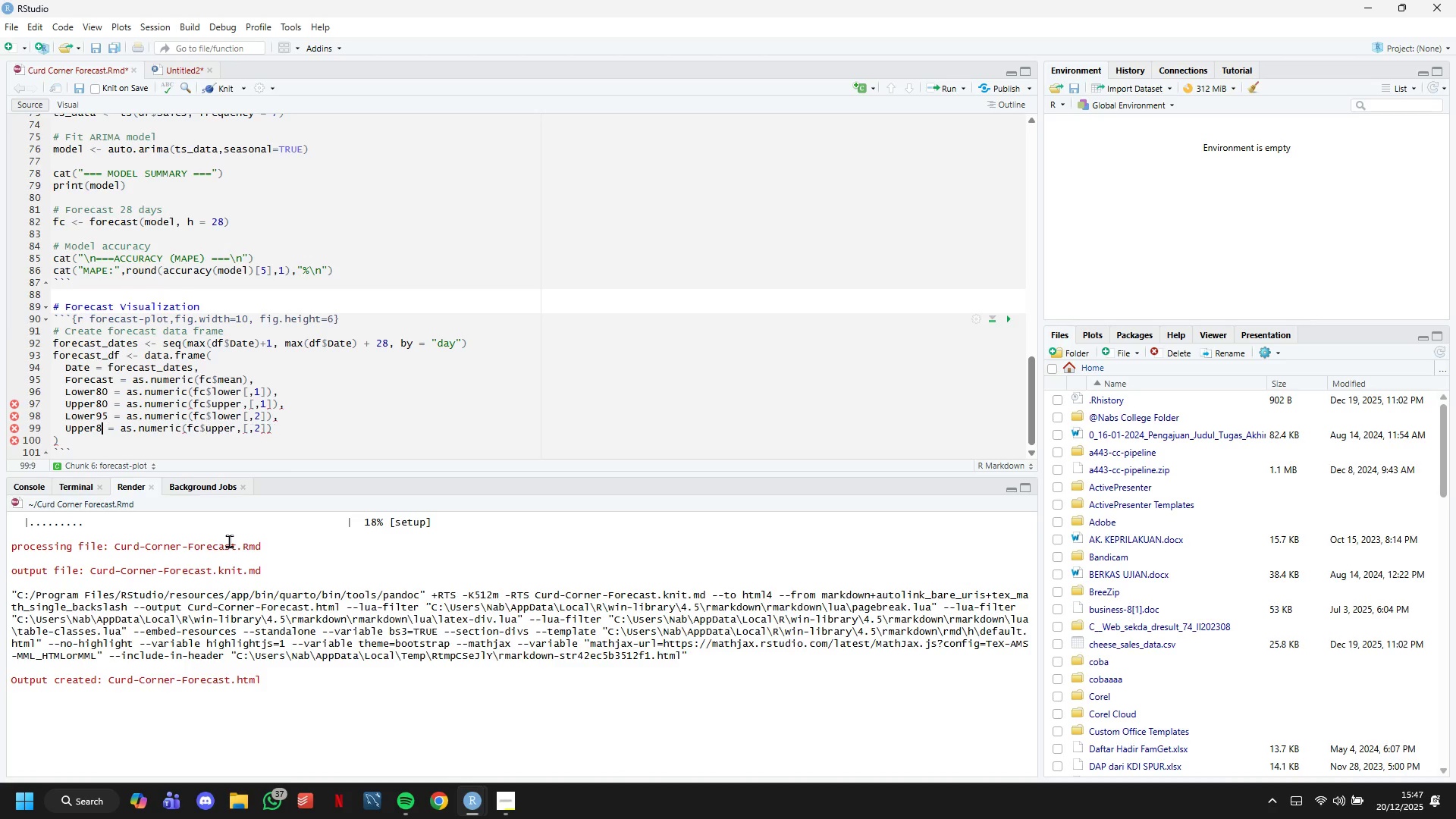 
key(ArrowDown)
 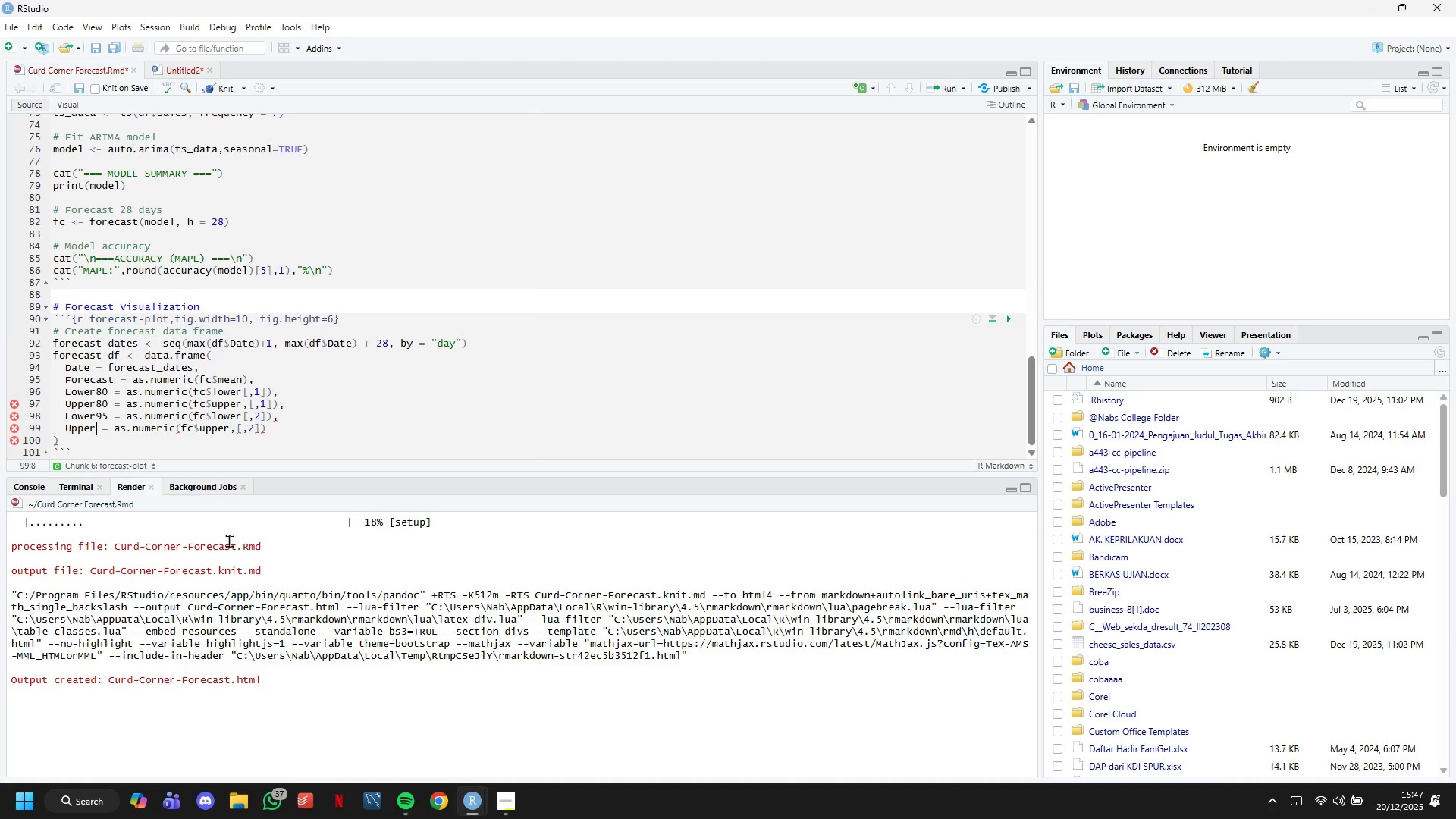 
key(Backspace)
key(Backspace)
type(95)
 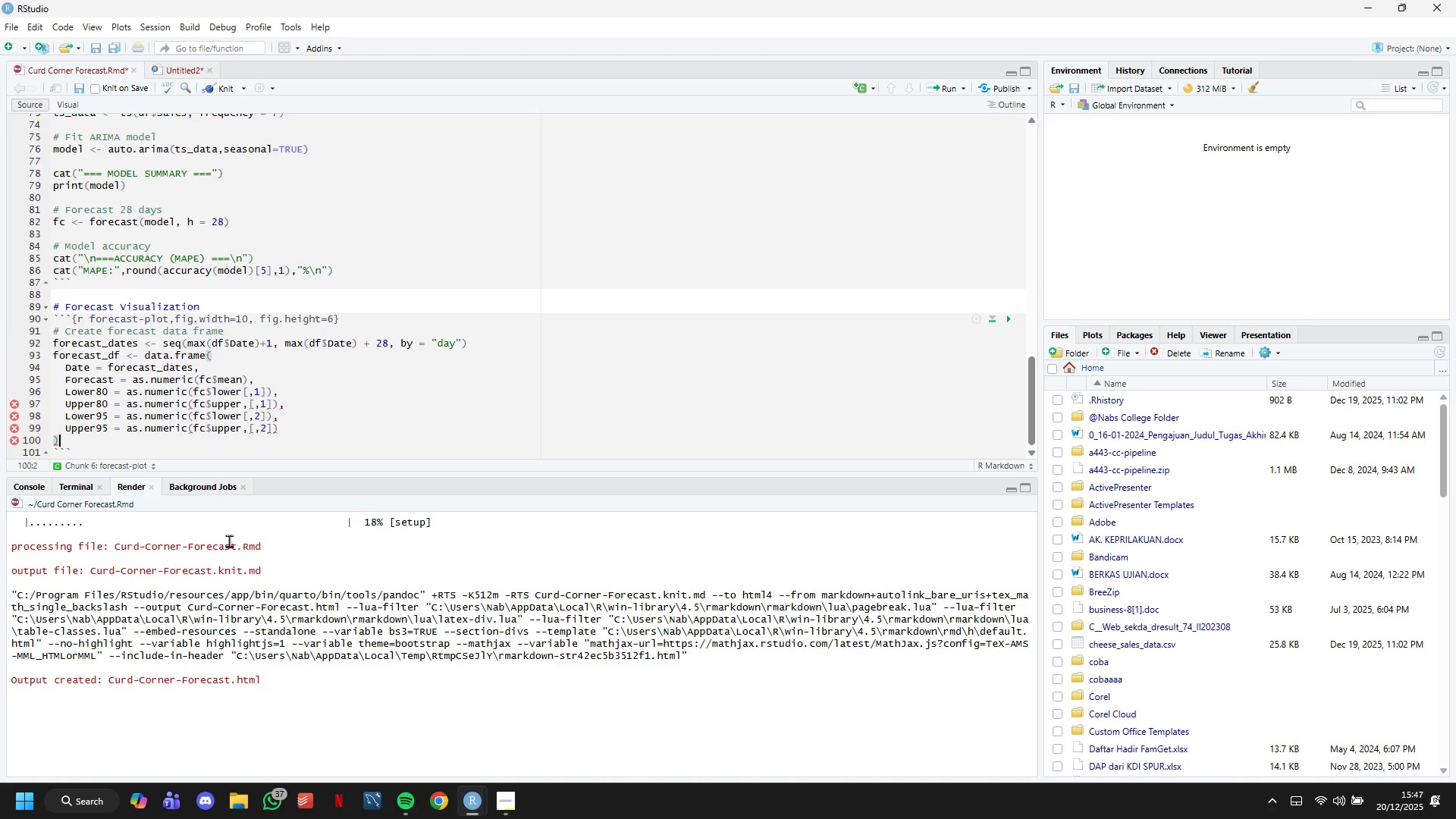 
key(ArrowDown)
 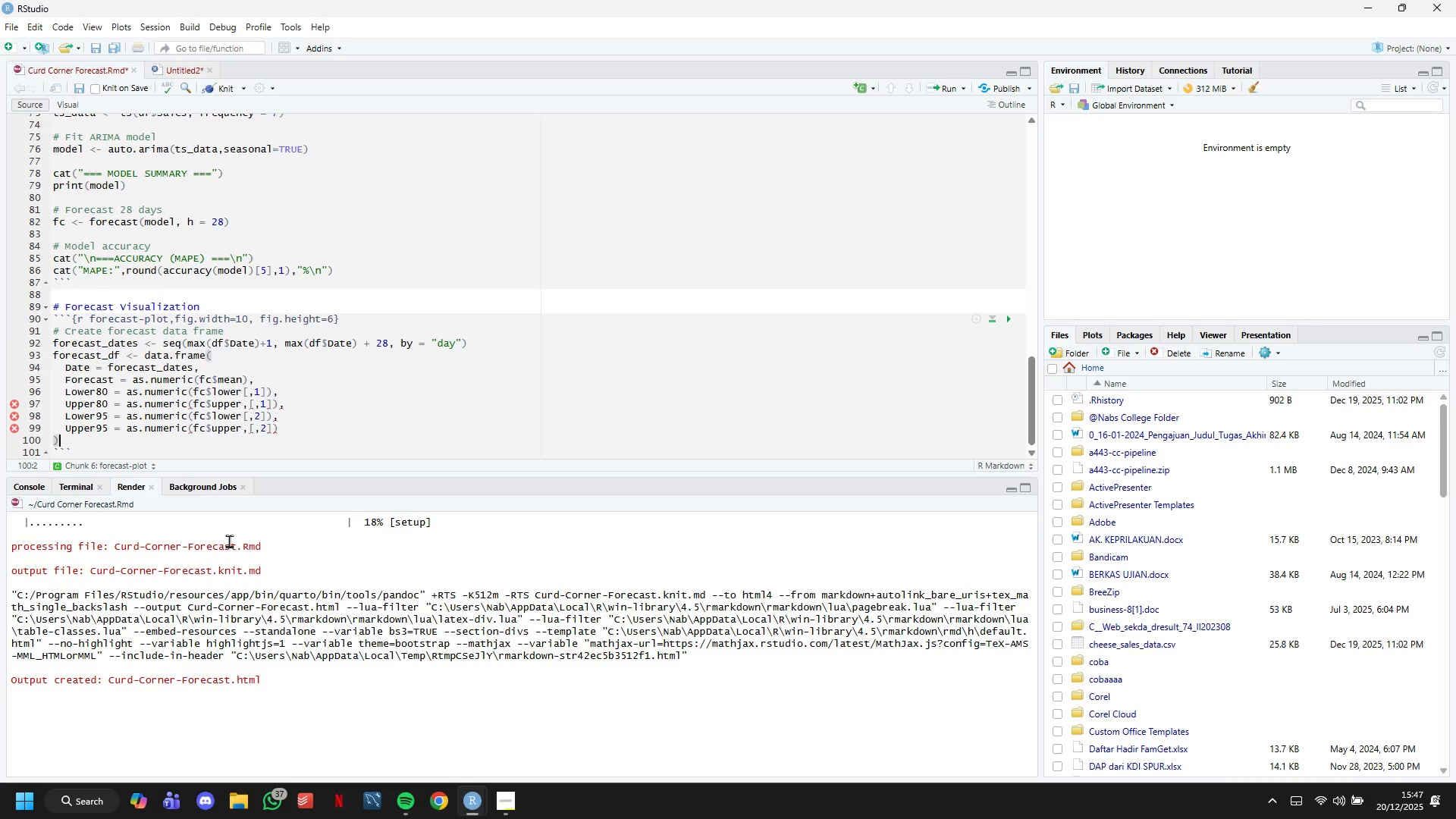 
wait(9.53)
 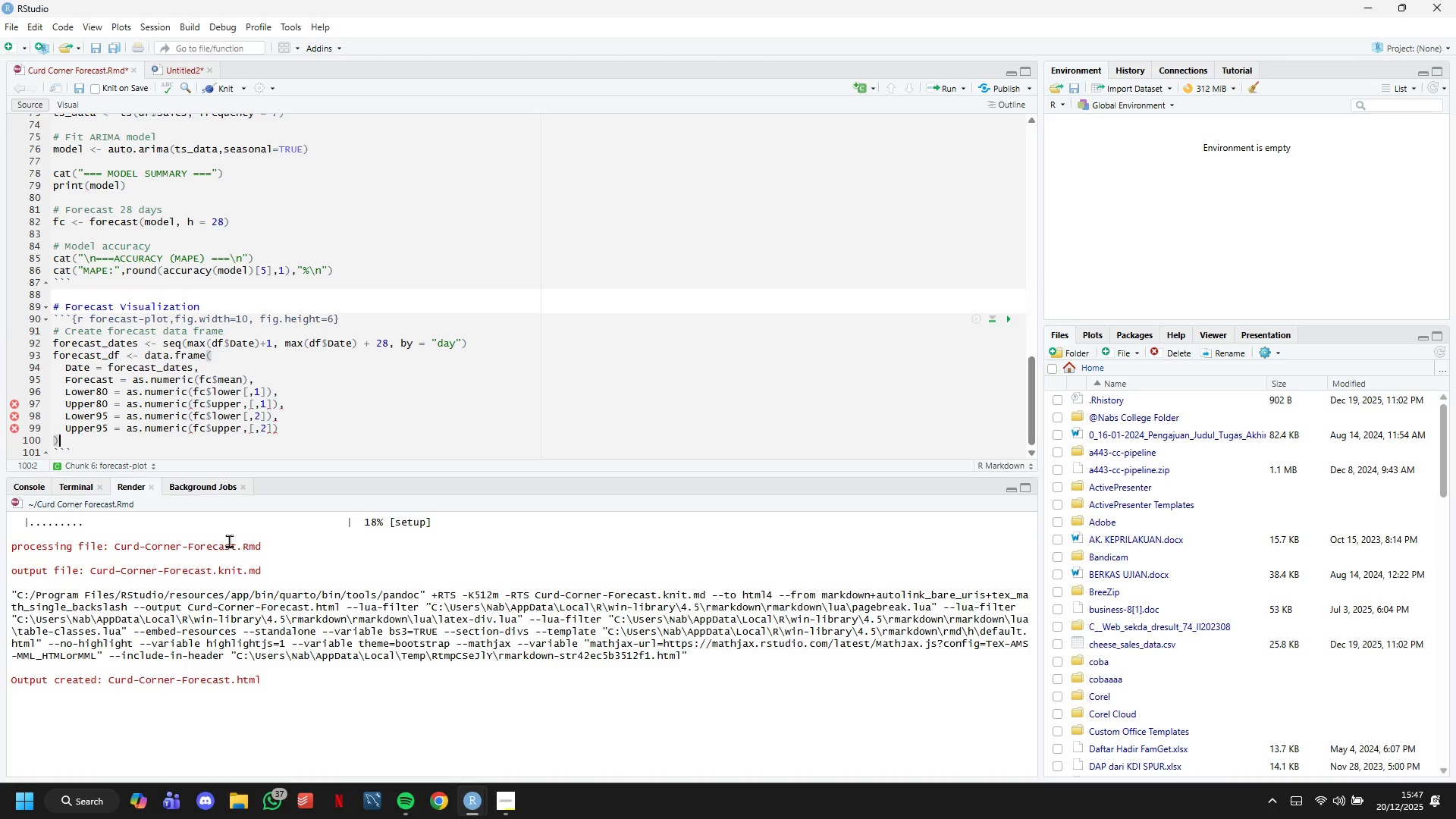 
key(ArrowUp)
 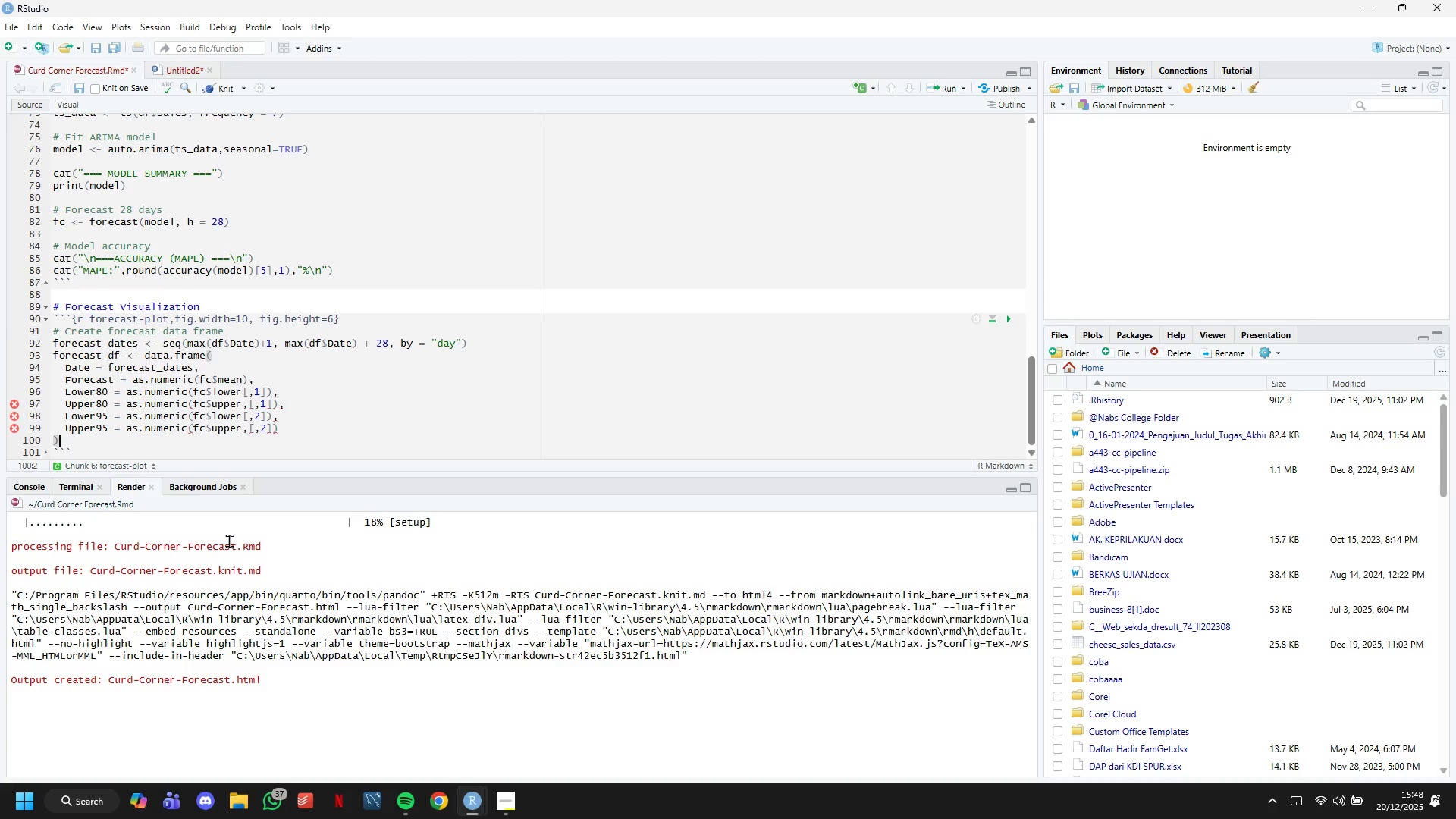 
hold_key(key=ArrowDown, duration=0.69)
 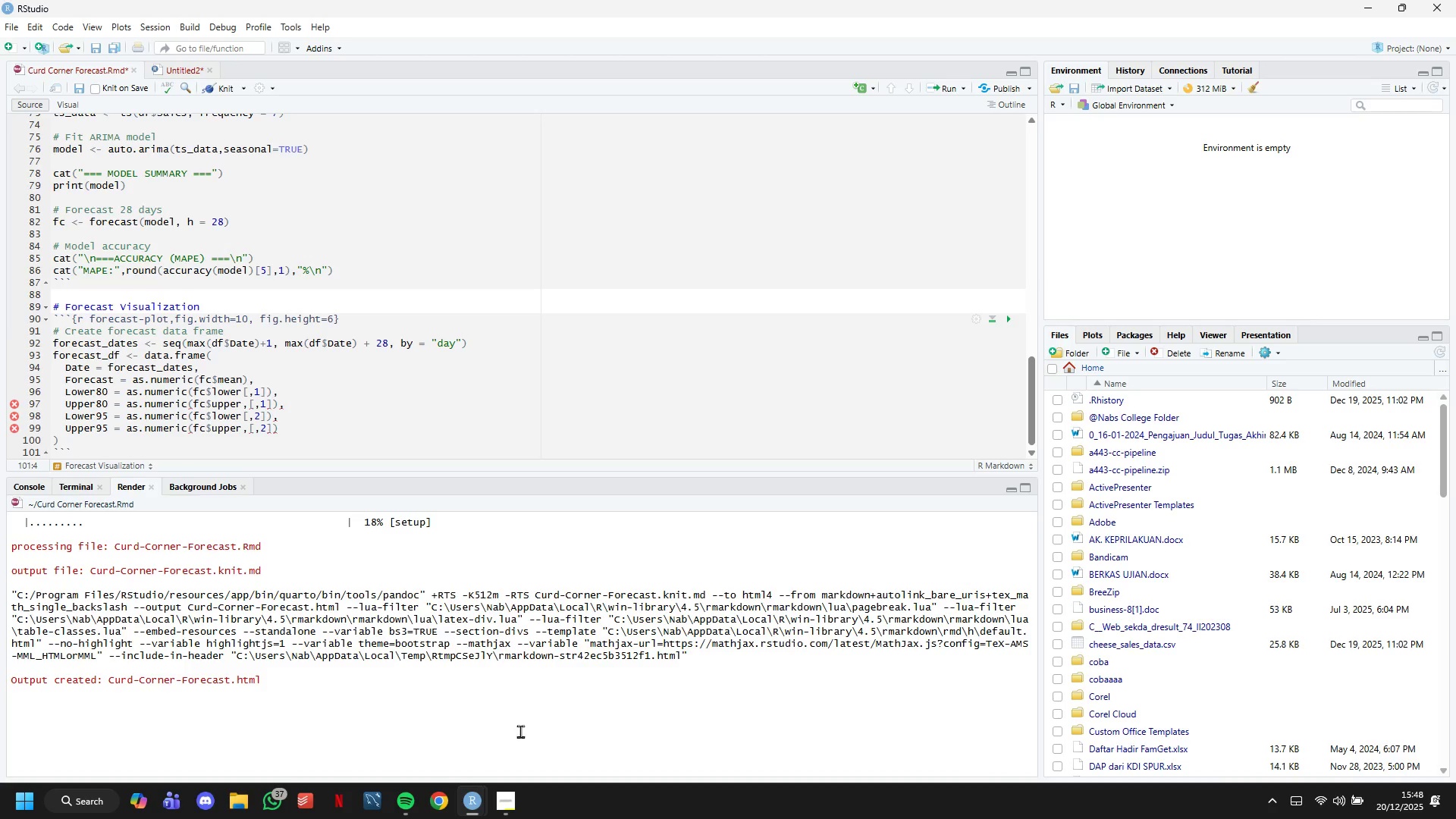 
wait(5.47)
 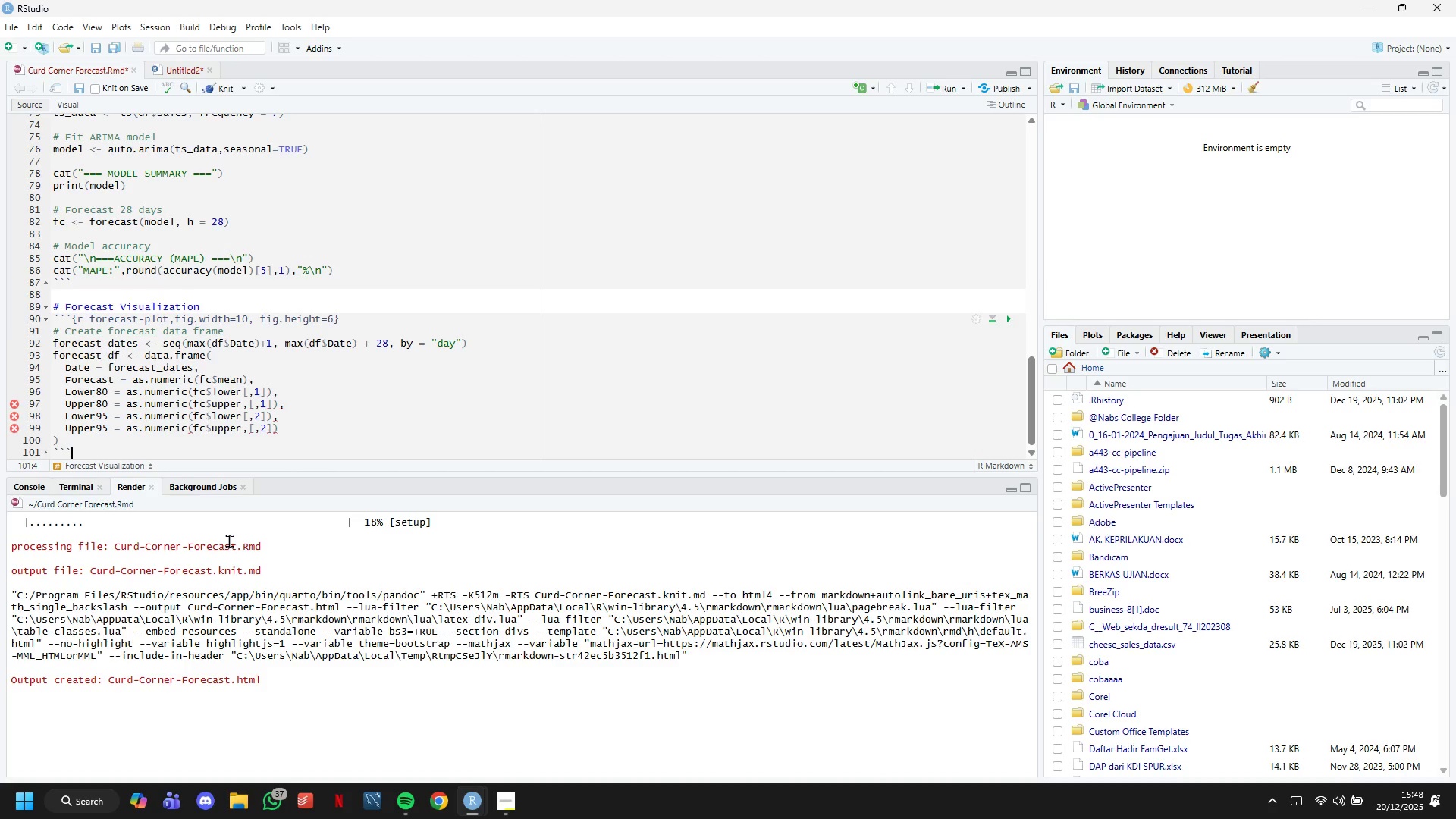 
left_click([513, 799])